 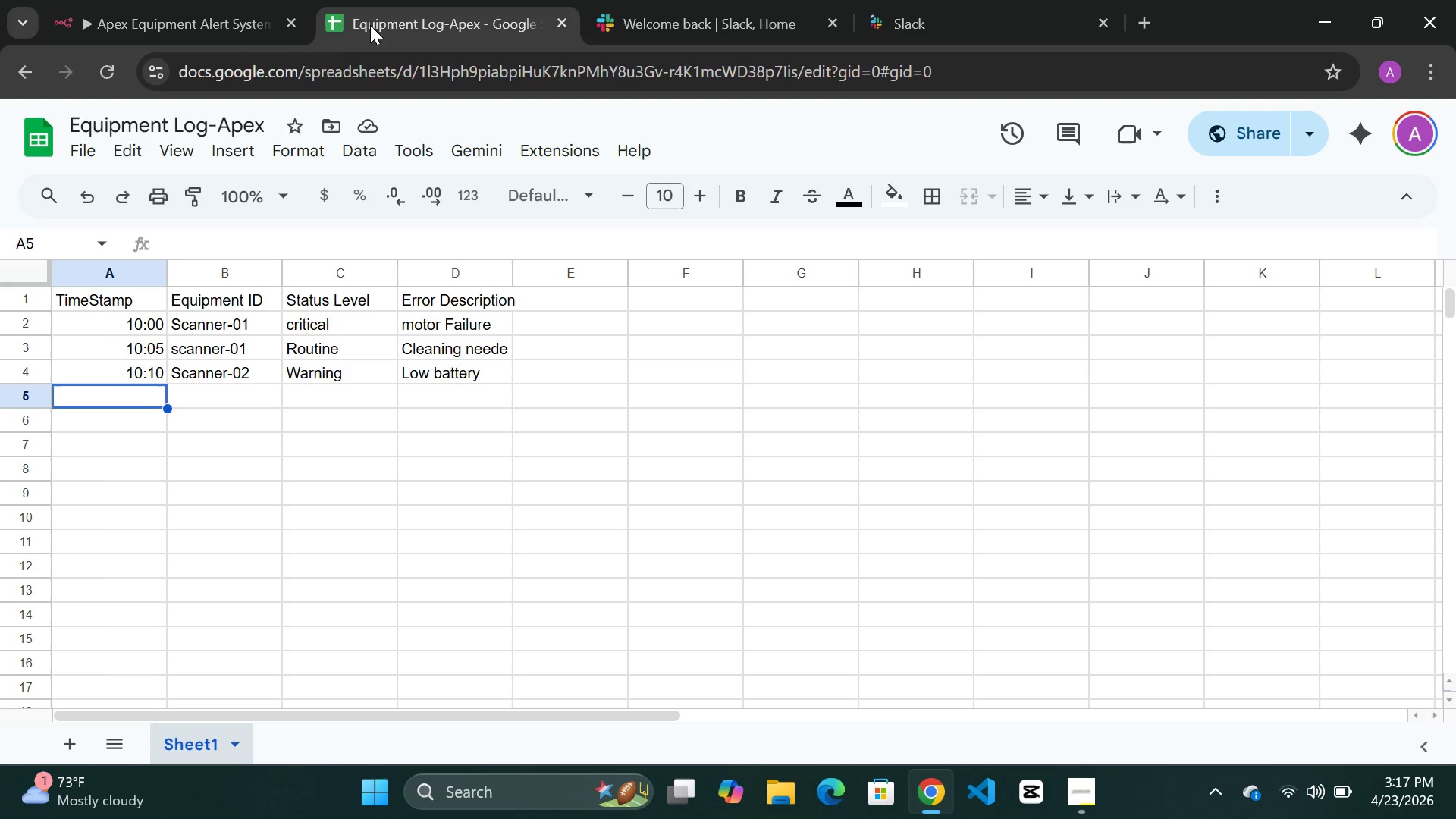 
left_click([218, 28])
 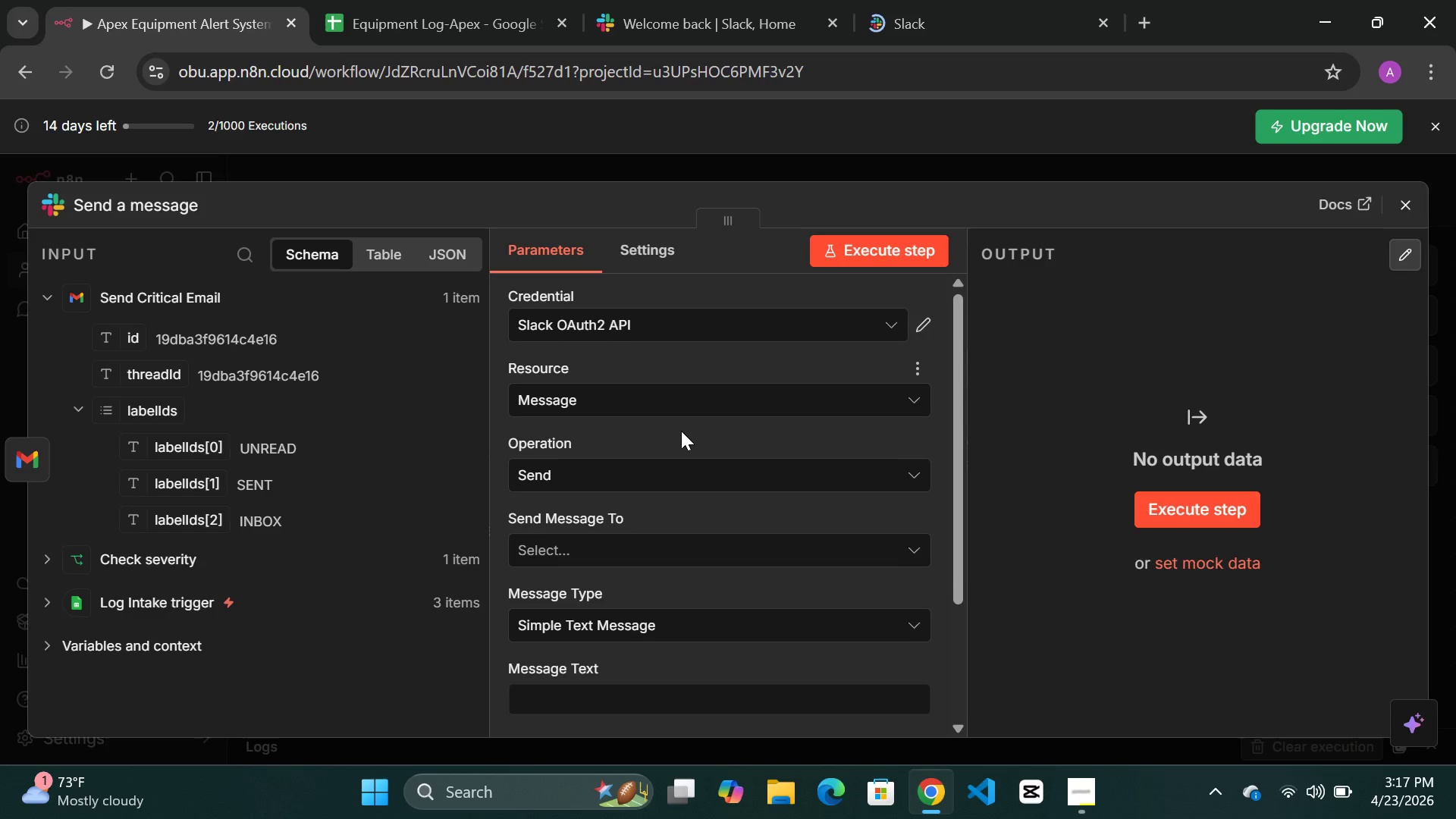 
scroll: coordinate [681, 435], scroll_direction: down, amount: 4.0
 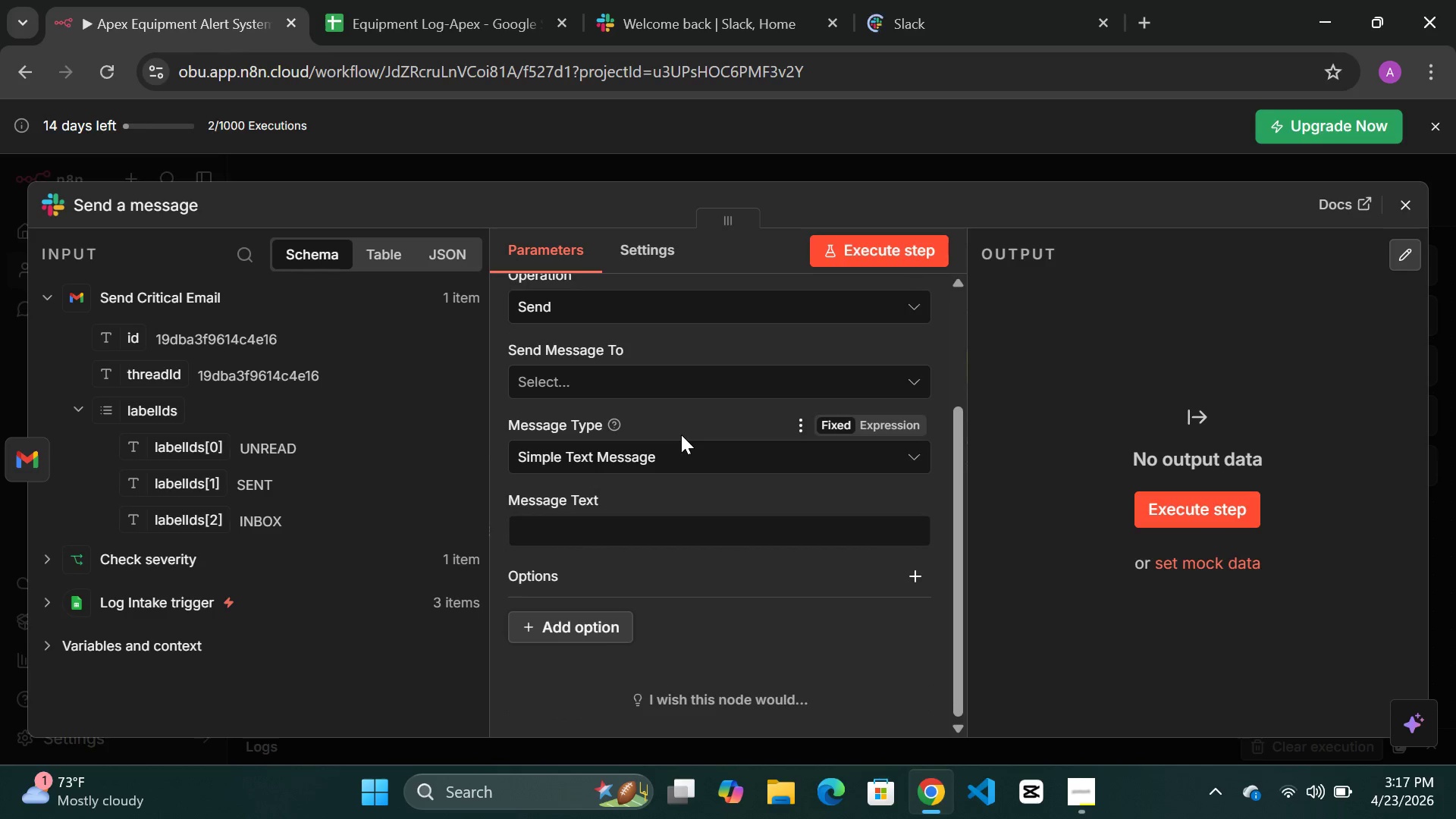 
scroll: coordinate [681, 435], scroll_direction: up, amount: 5.0
 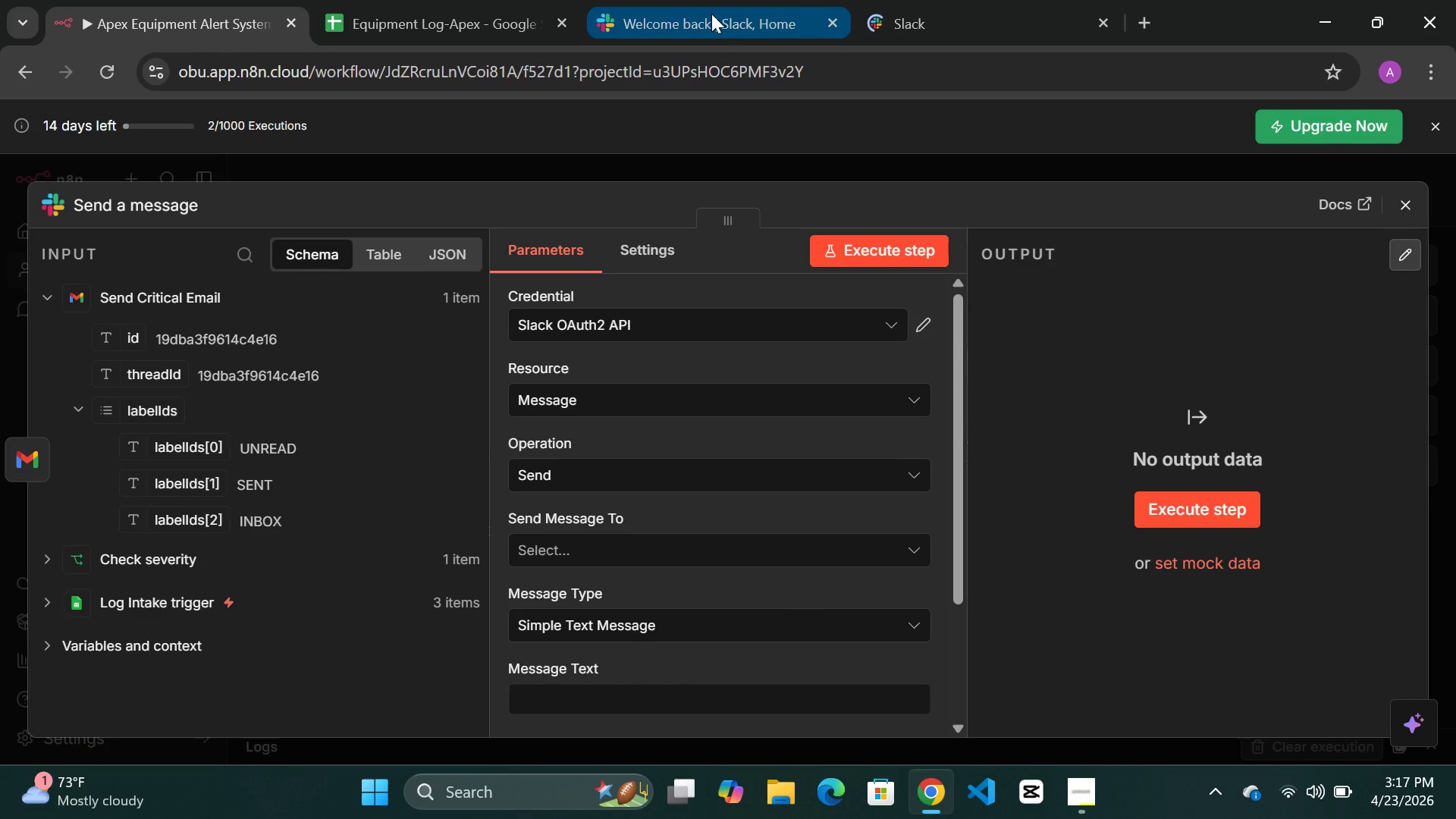 
left_click([711, 14])
 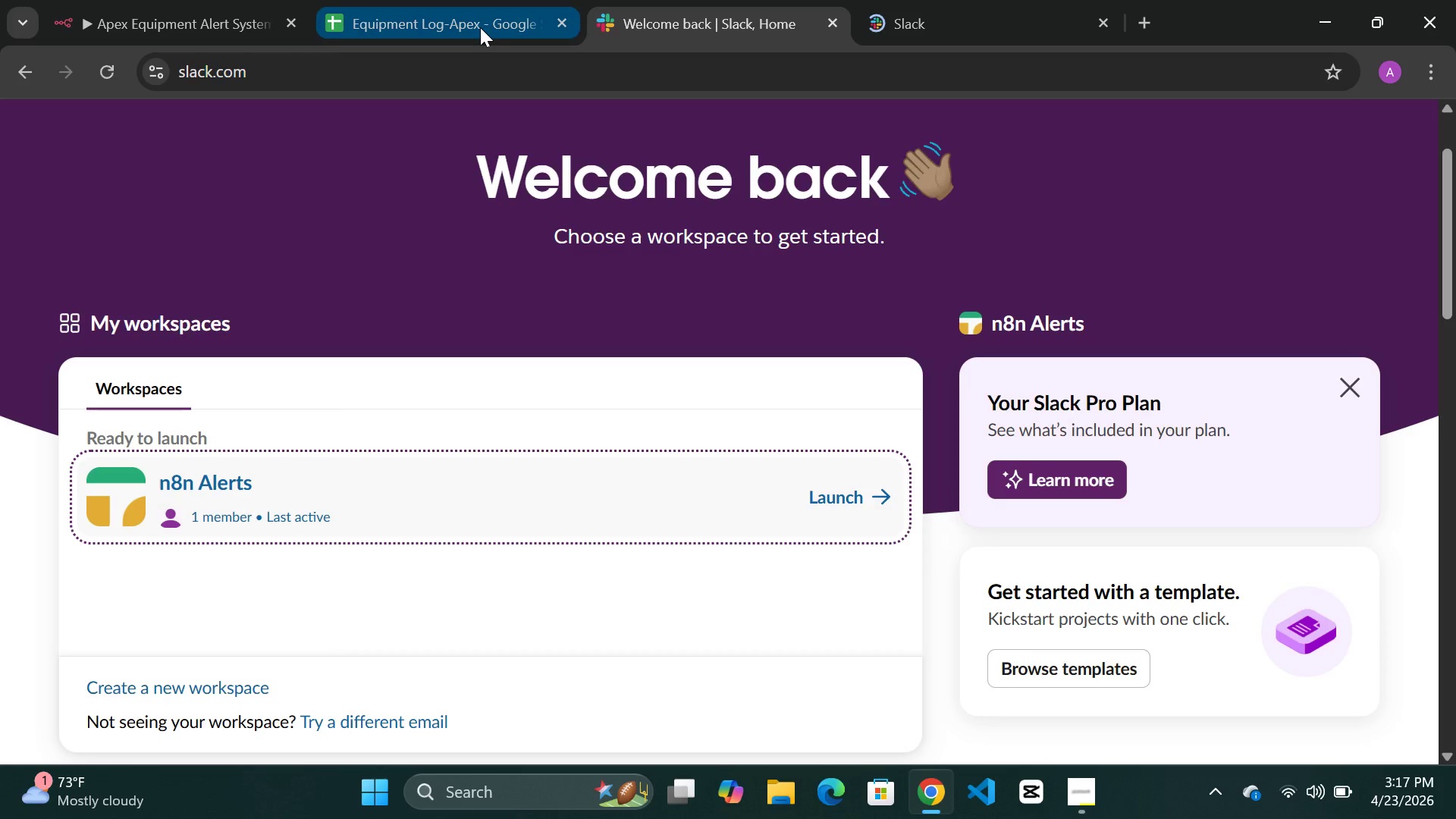 
left_click([480, 27])
 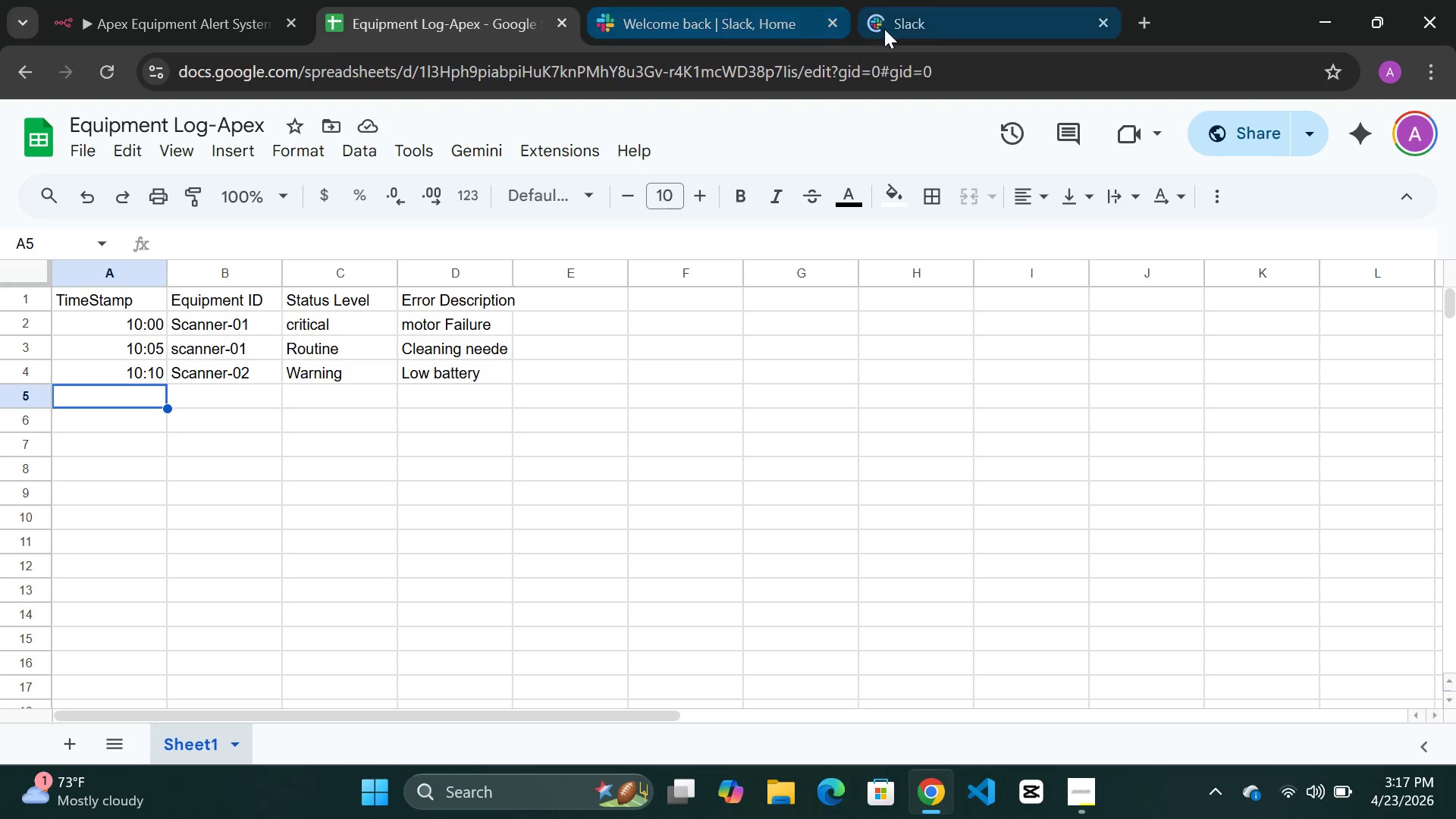 
left_click([936, 23])
 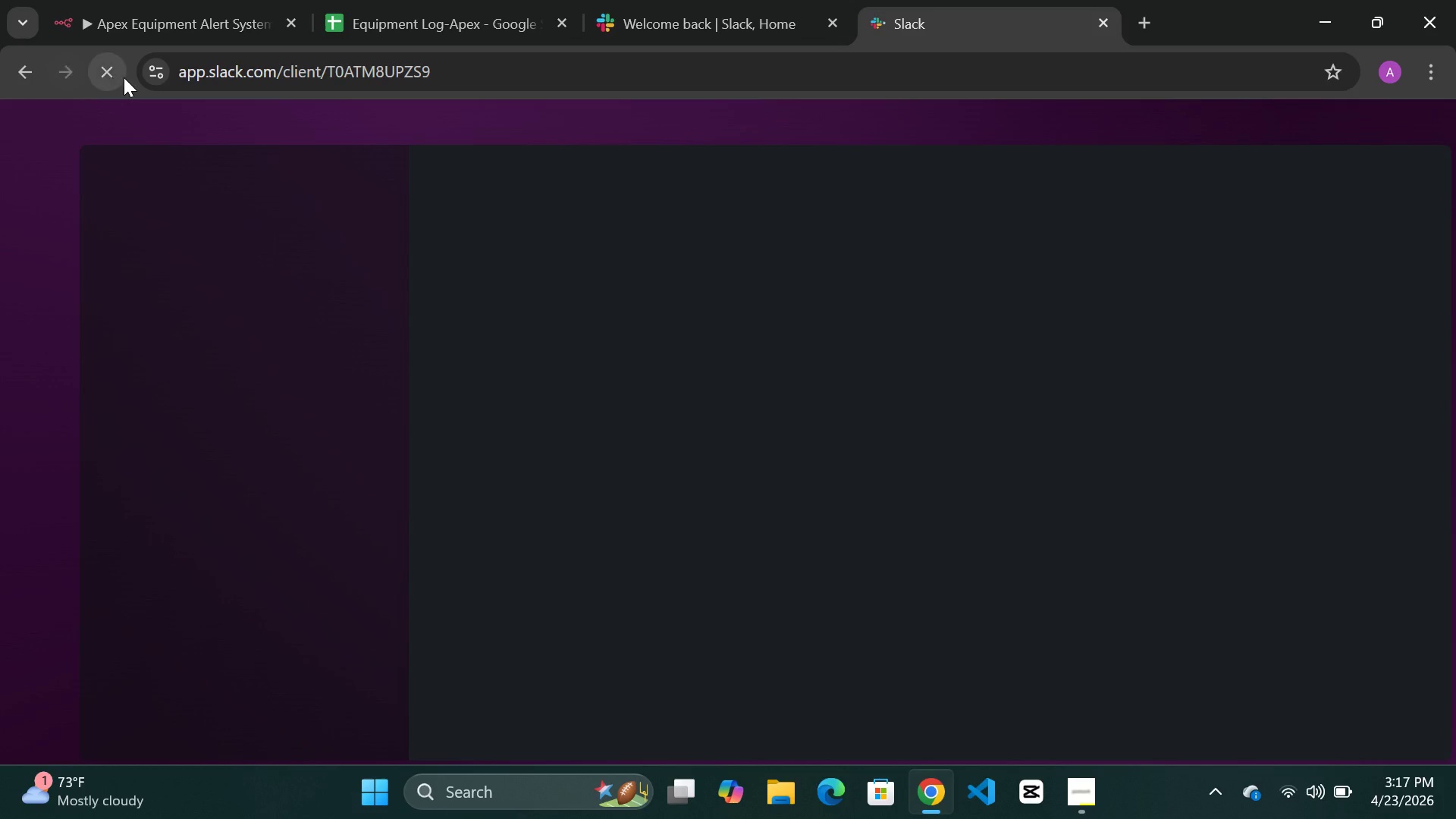 
left_click([121, 77])
 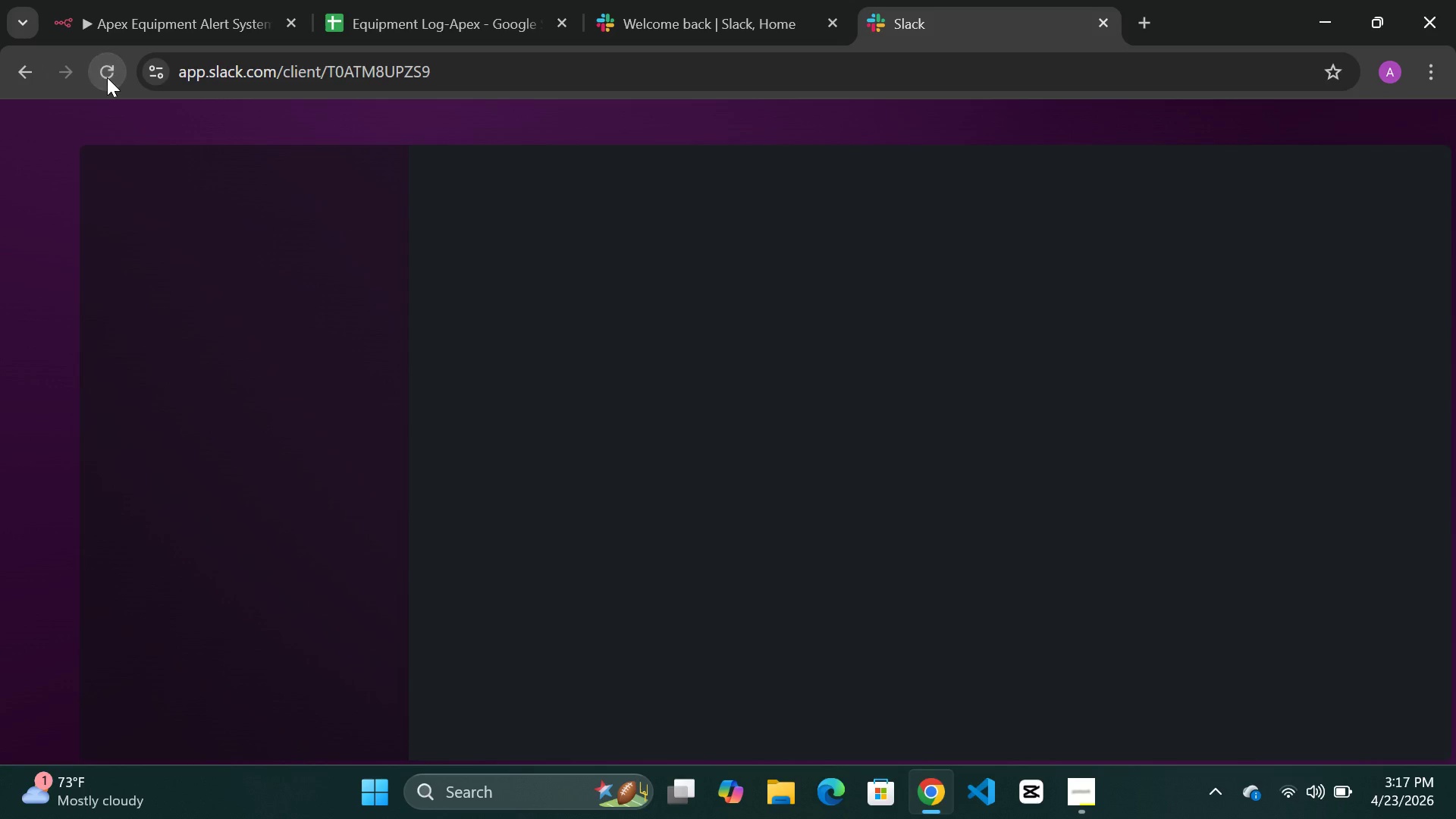 
left_click([107, 77])
 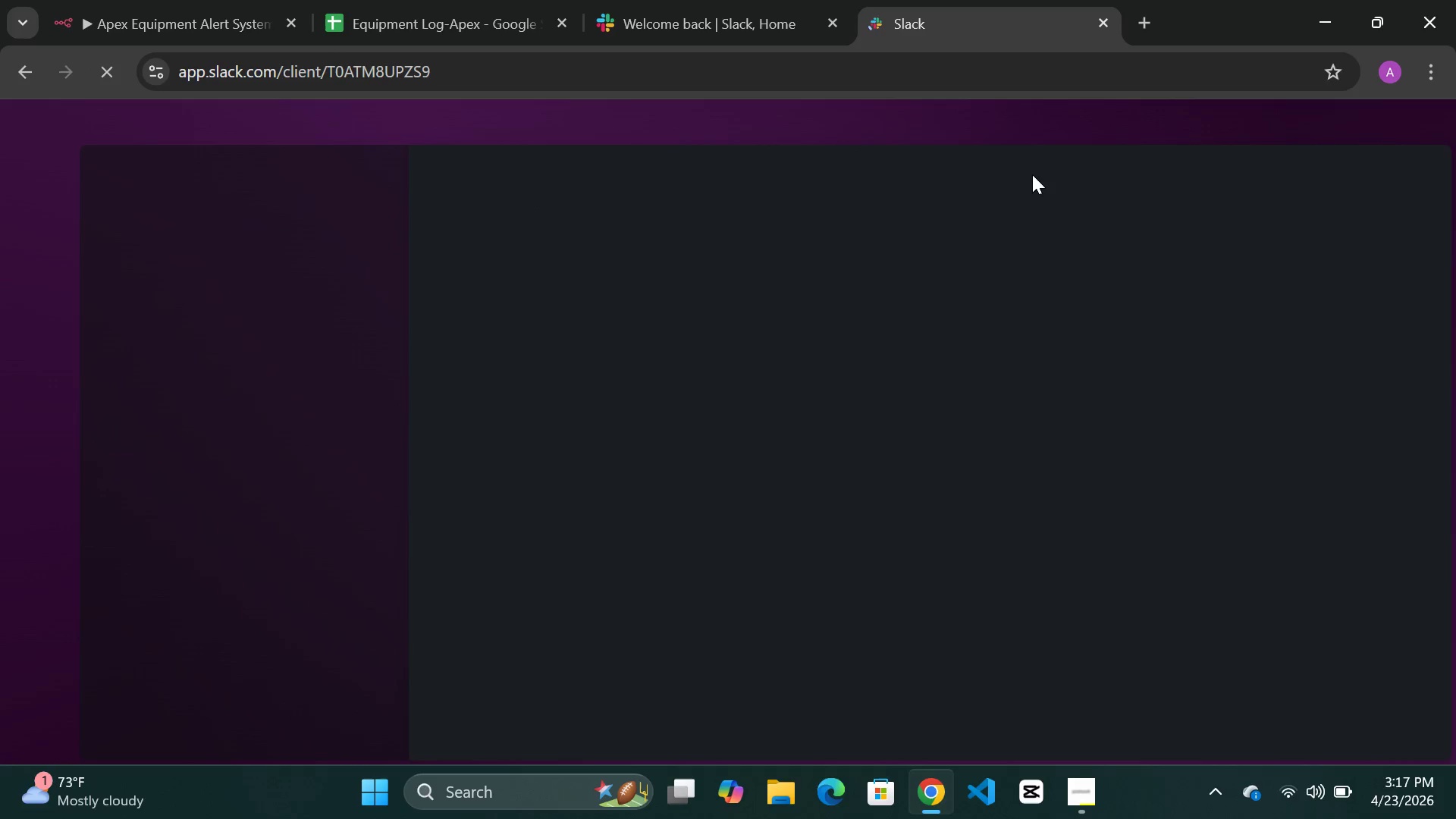 
wait(15.55)
 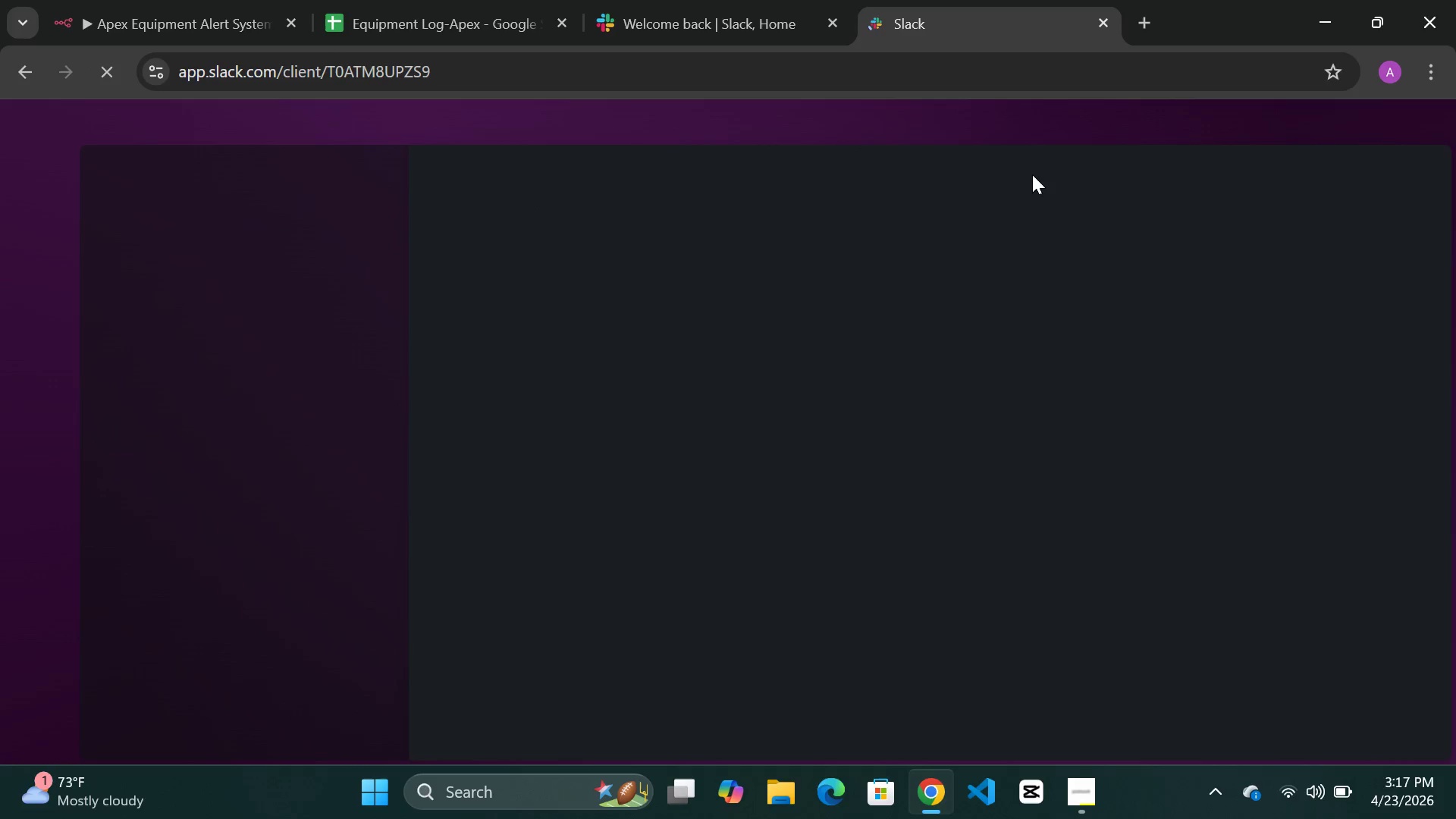 
left_click([1098, 19])
 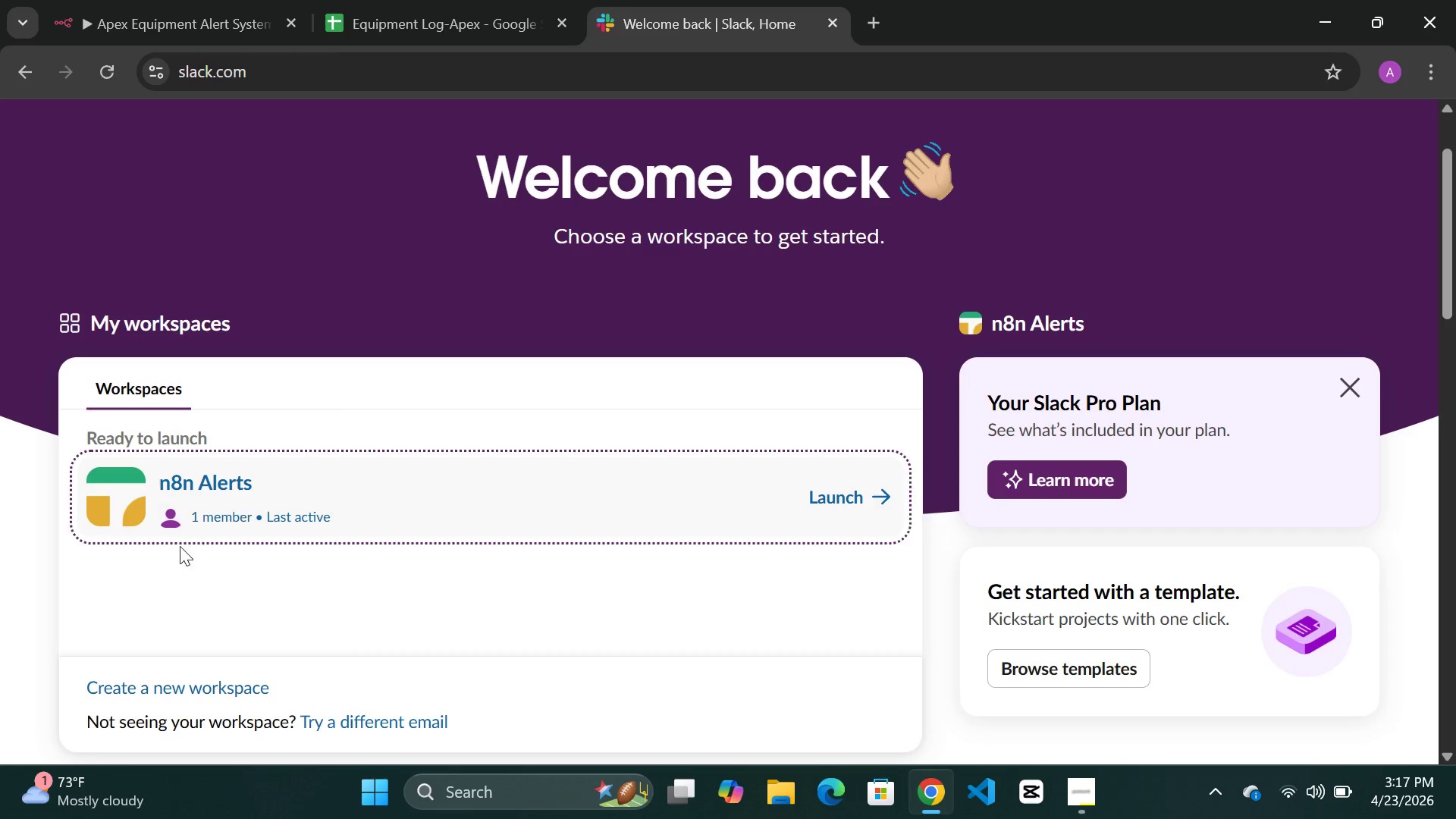 
scroll: coordinate [187, 560], scroll_direction: down, amount: 1.0
 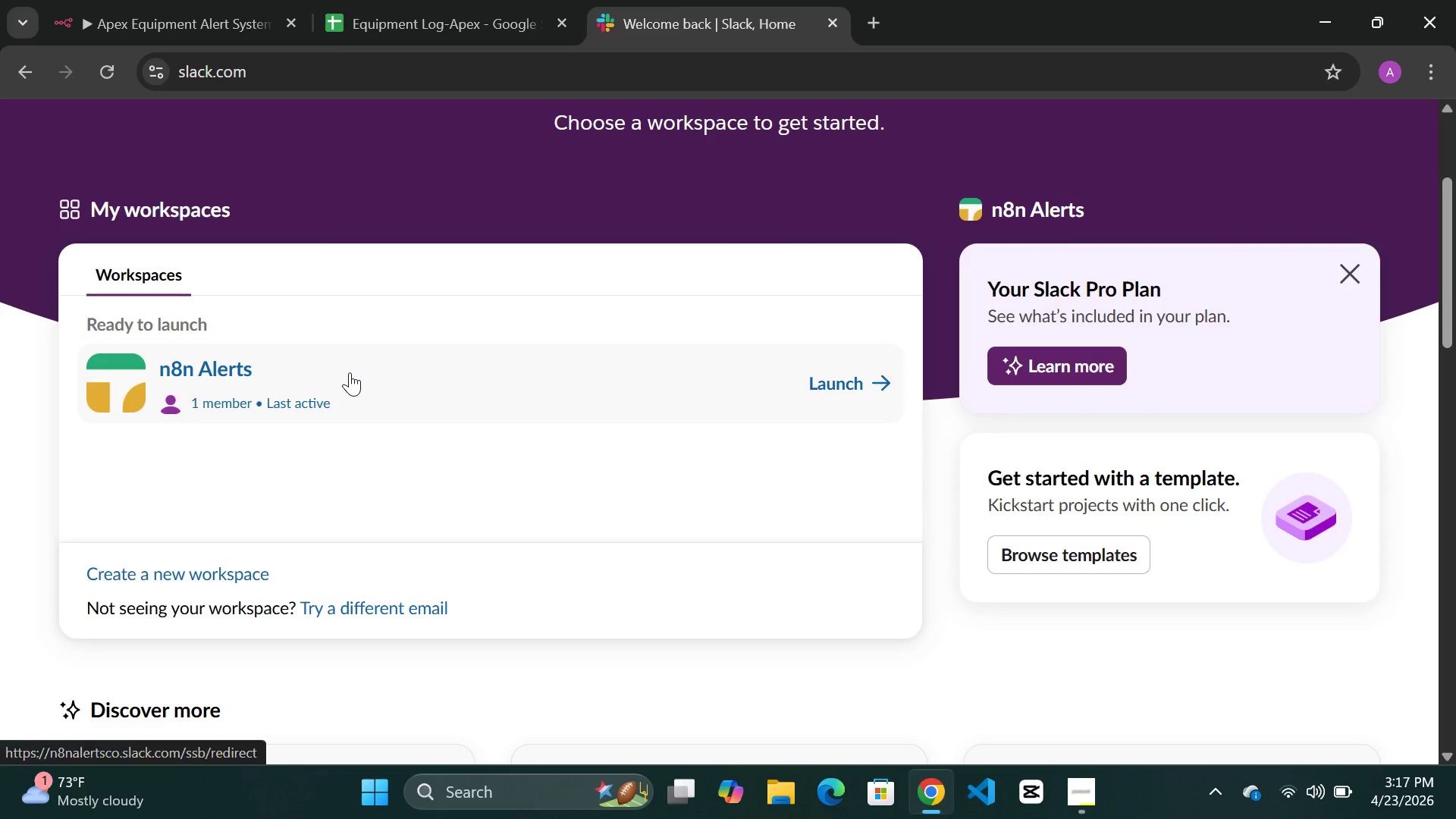 
double_click([350, 372])
 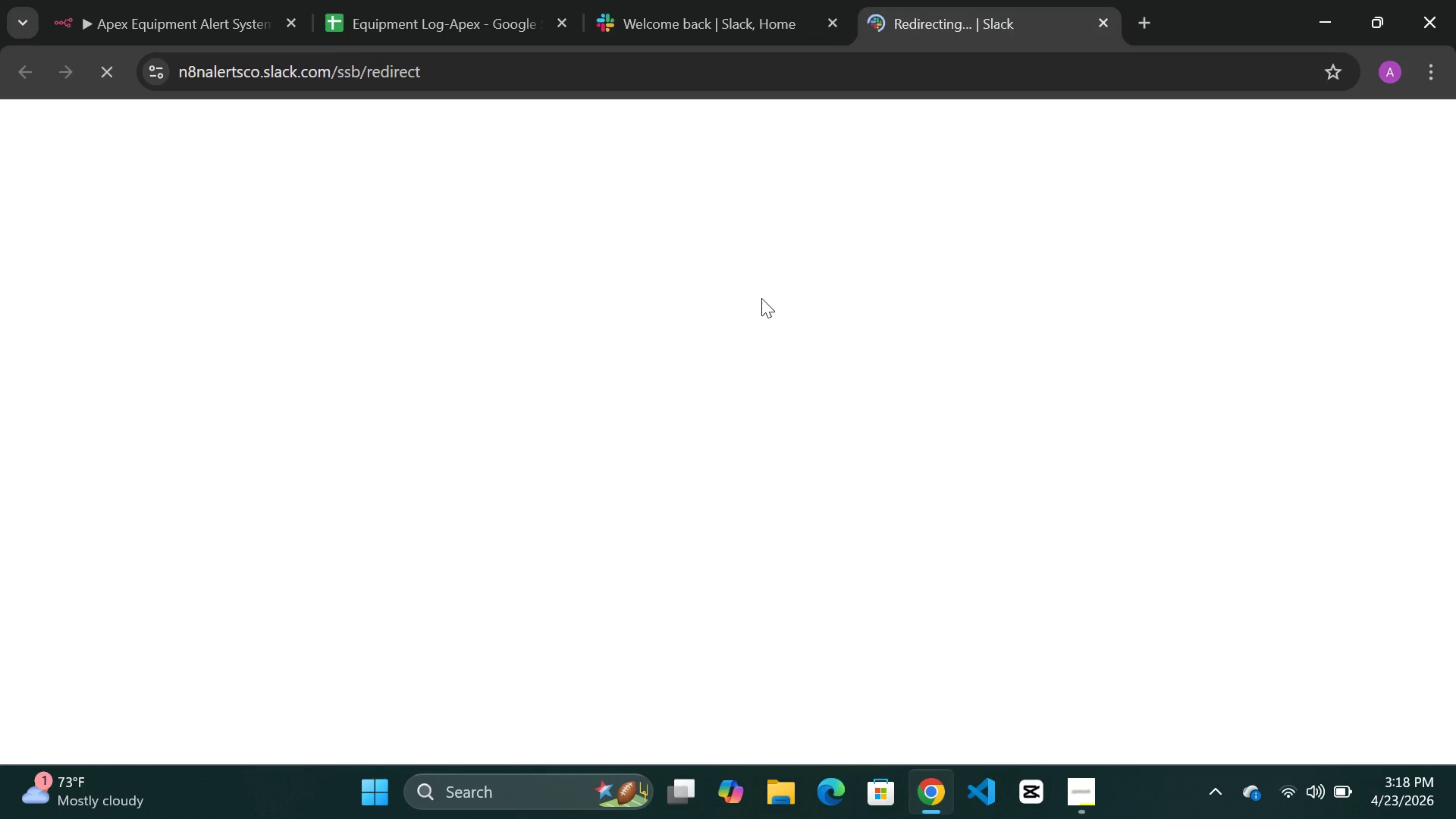 
wait(15.09)
 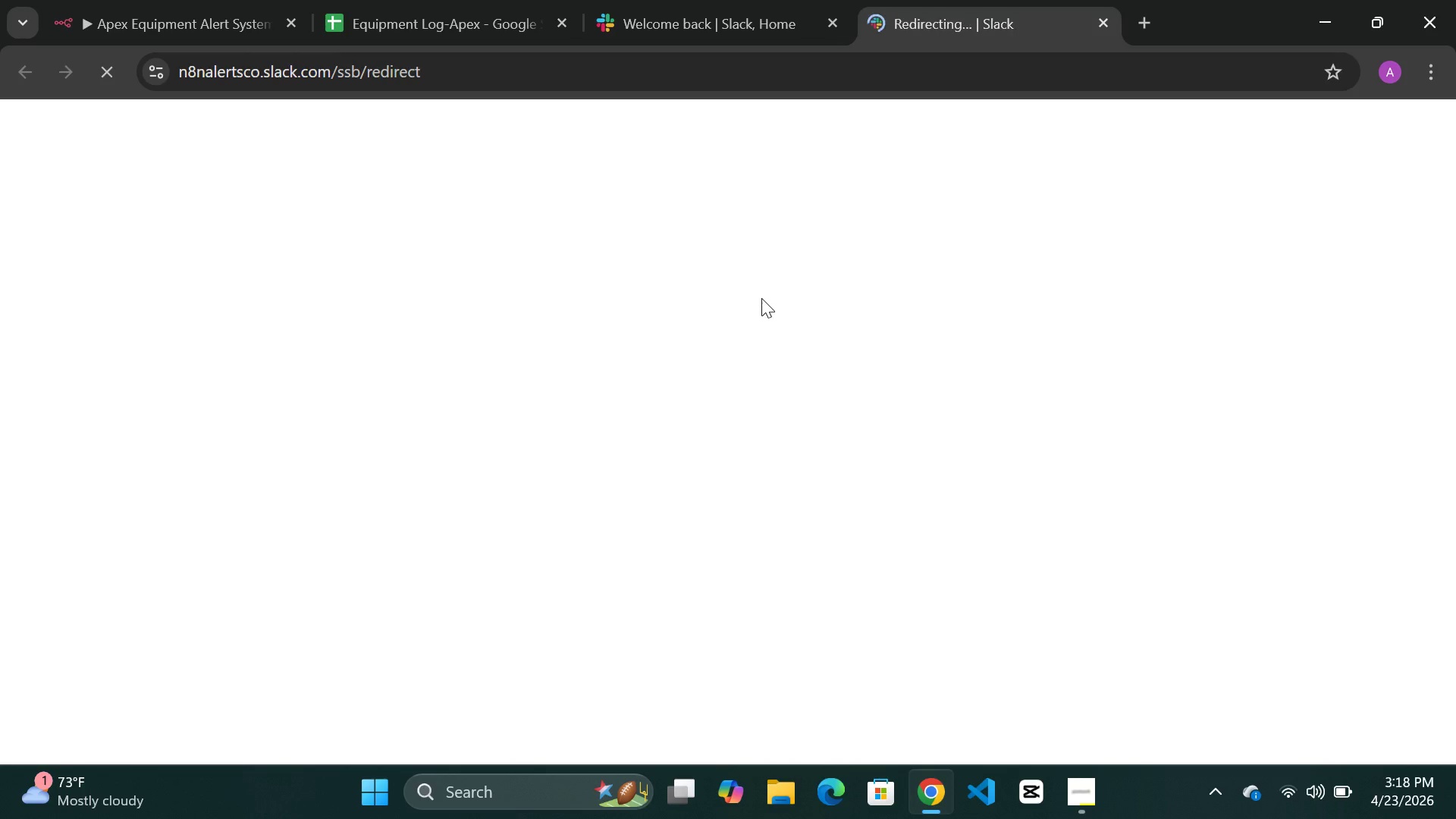 
scroll: coordinate [826, 485], scroll_direction: down, amount: 2.0
 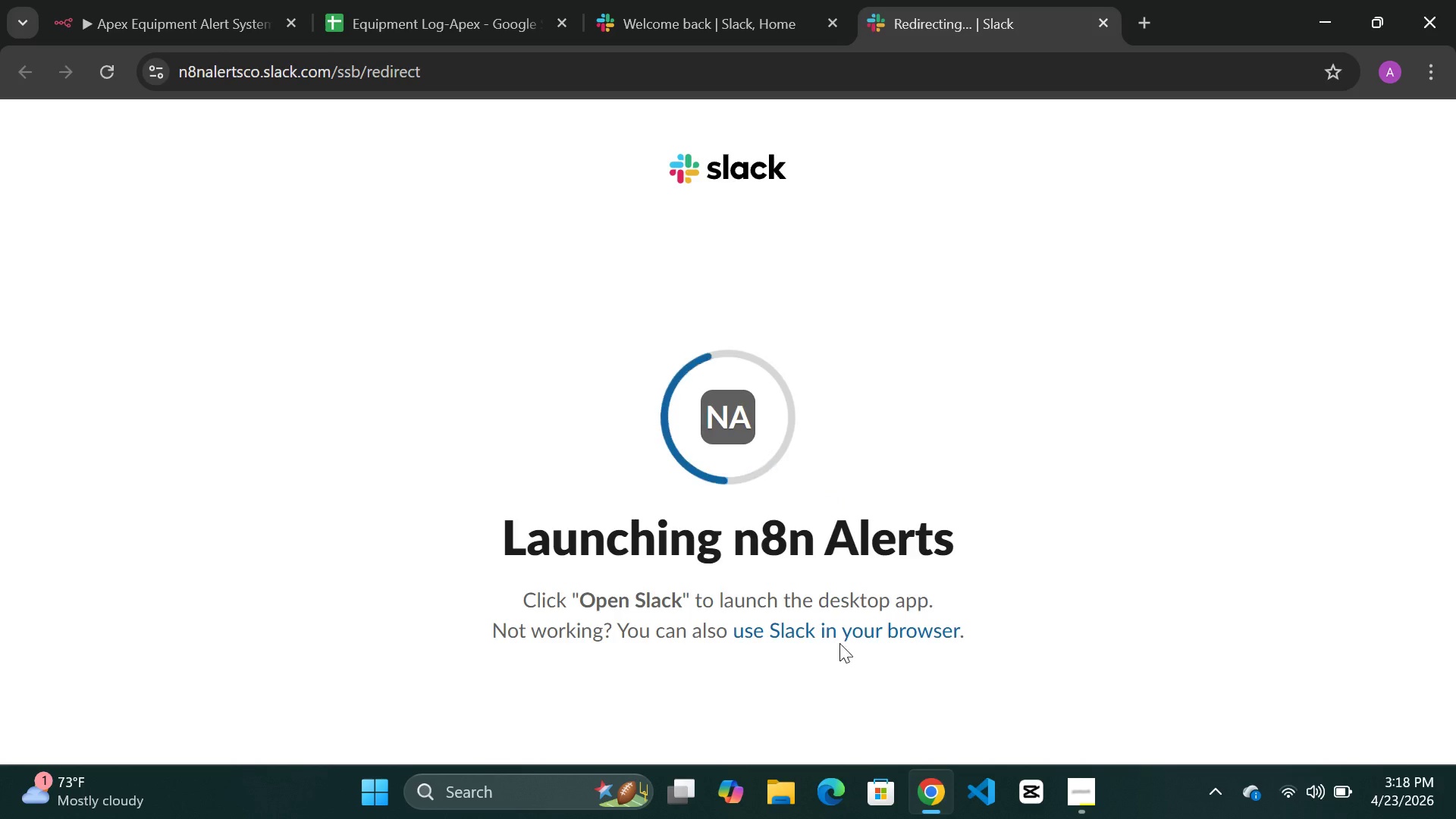 
left_click([837, 632])
 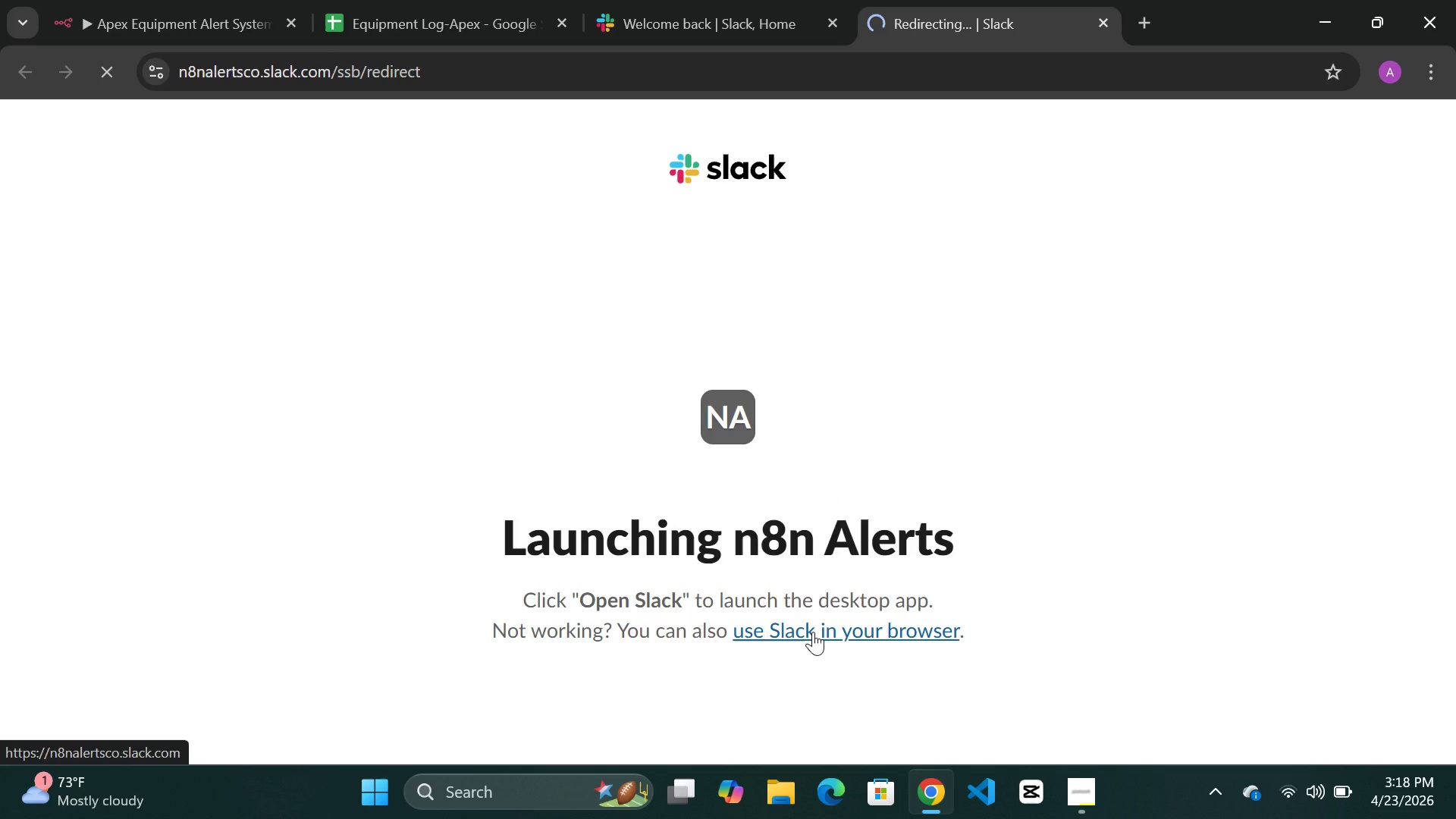 
double_click([833, 629])
 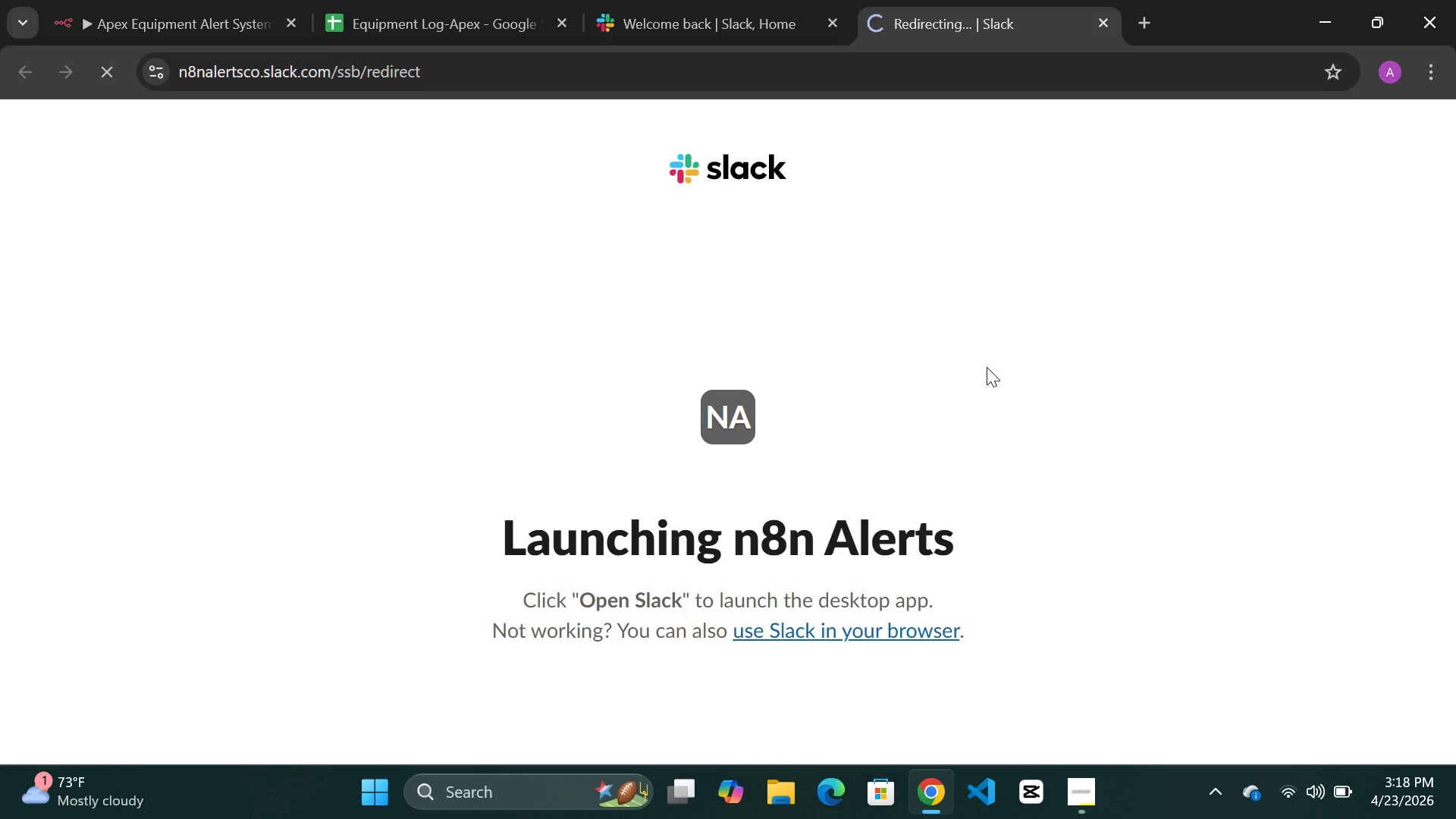 
wait(12.19)
 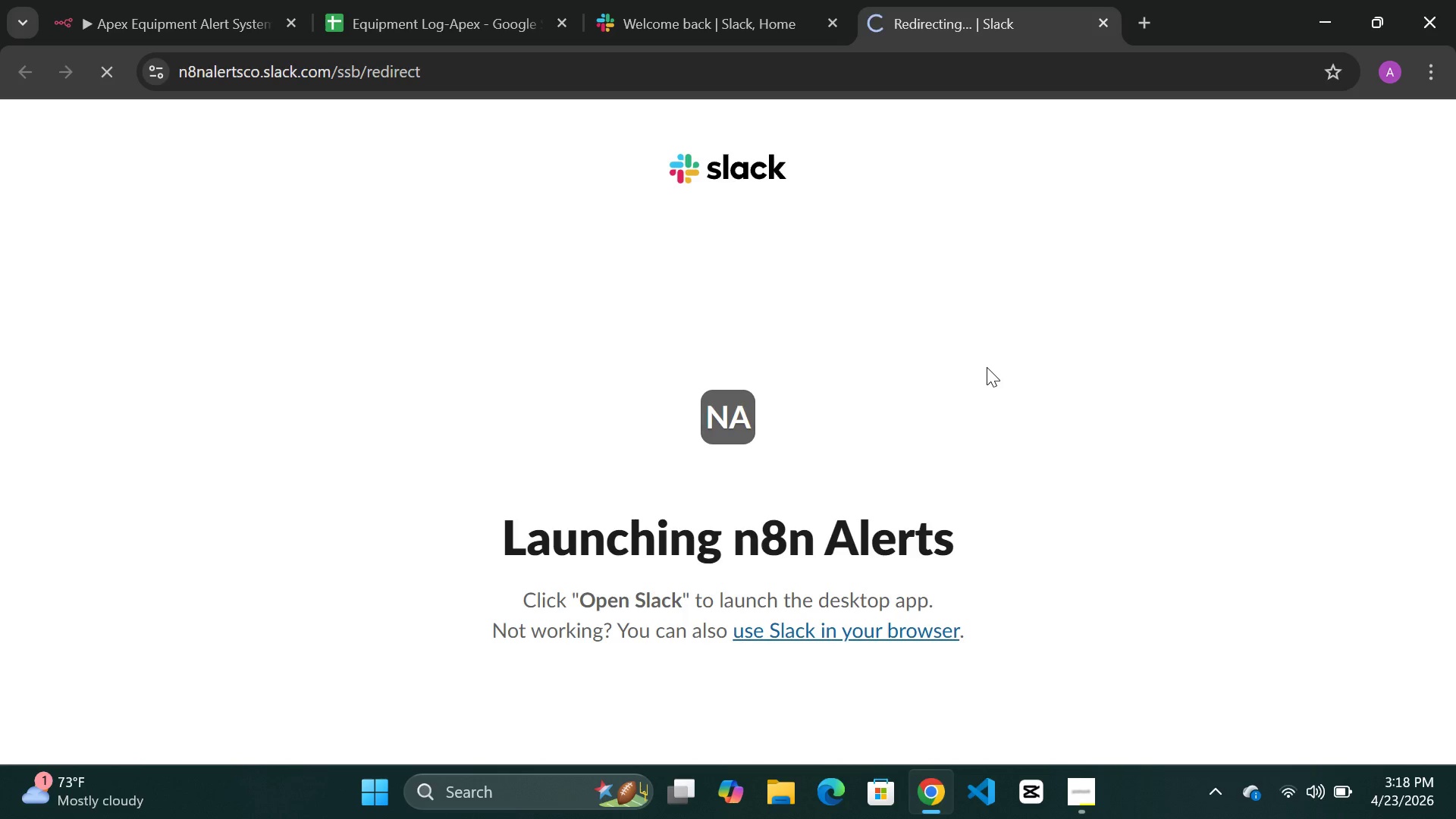 
scroll: coordinate [837, 383], scroll_direction: down, amount: 4.0
 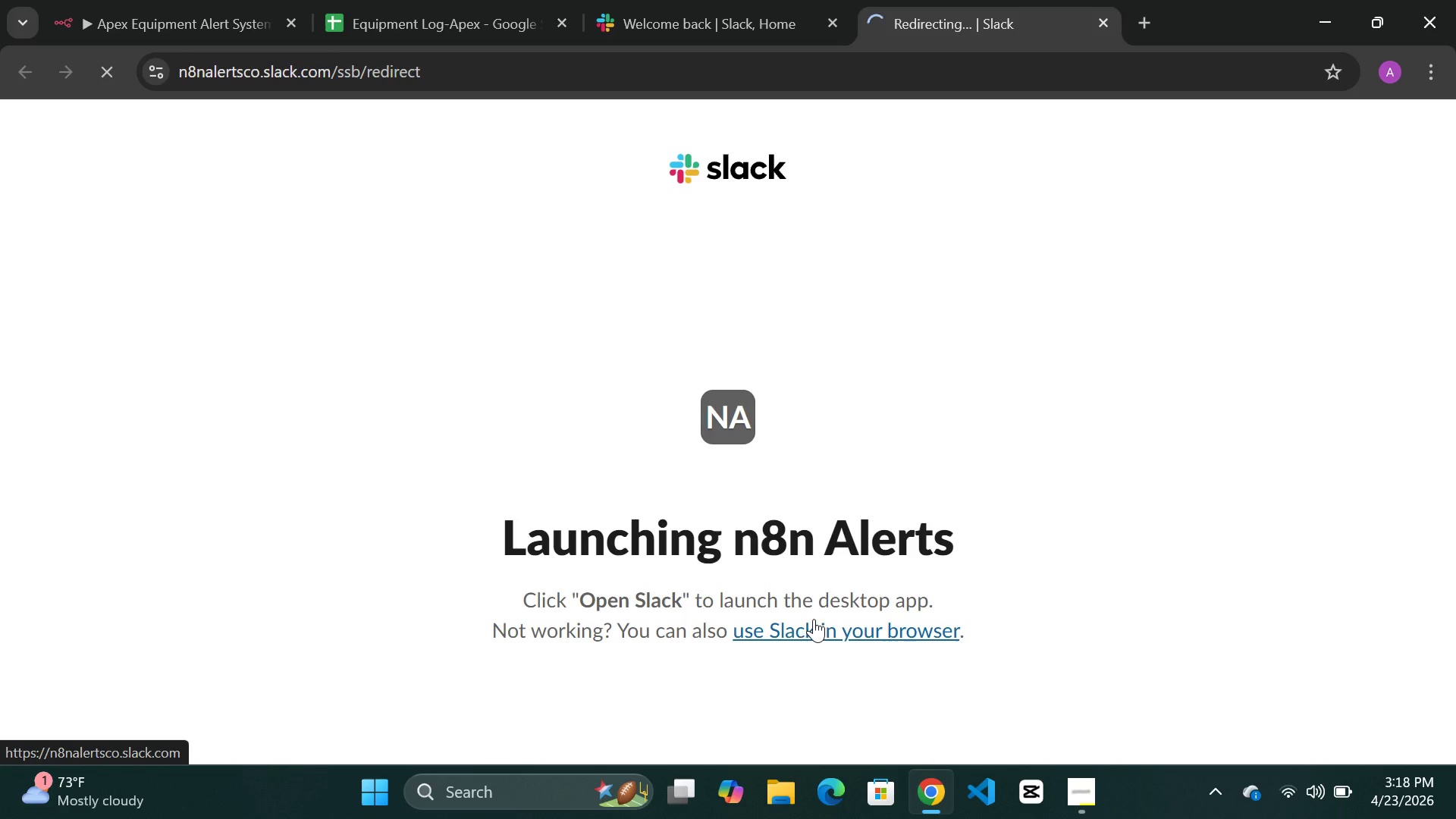 
wait(6.97)
 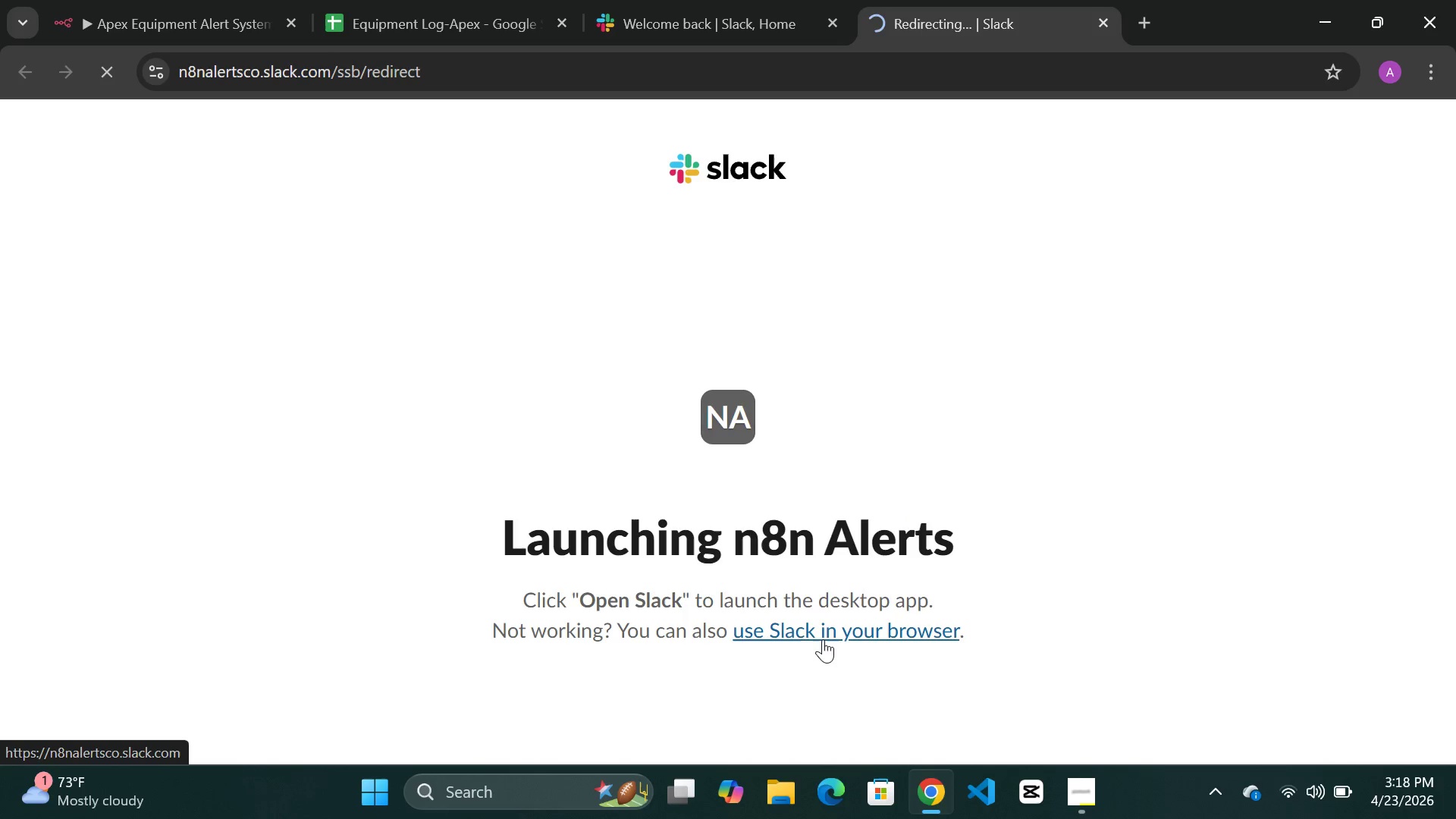 
double_click([823, 631])
 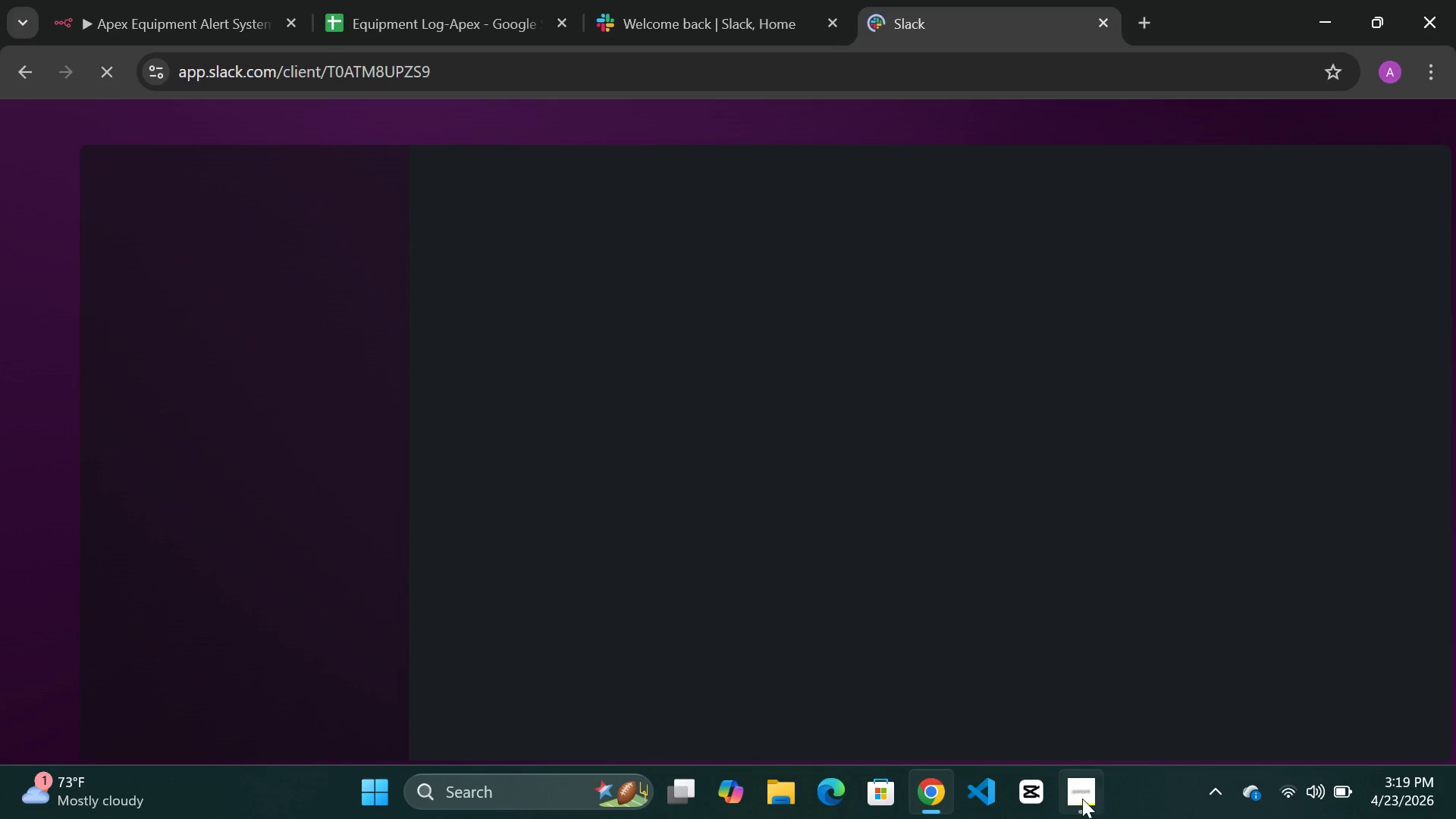 
wait(34.75)
 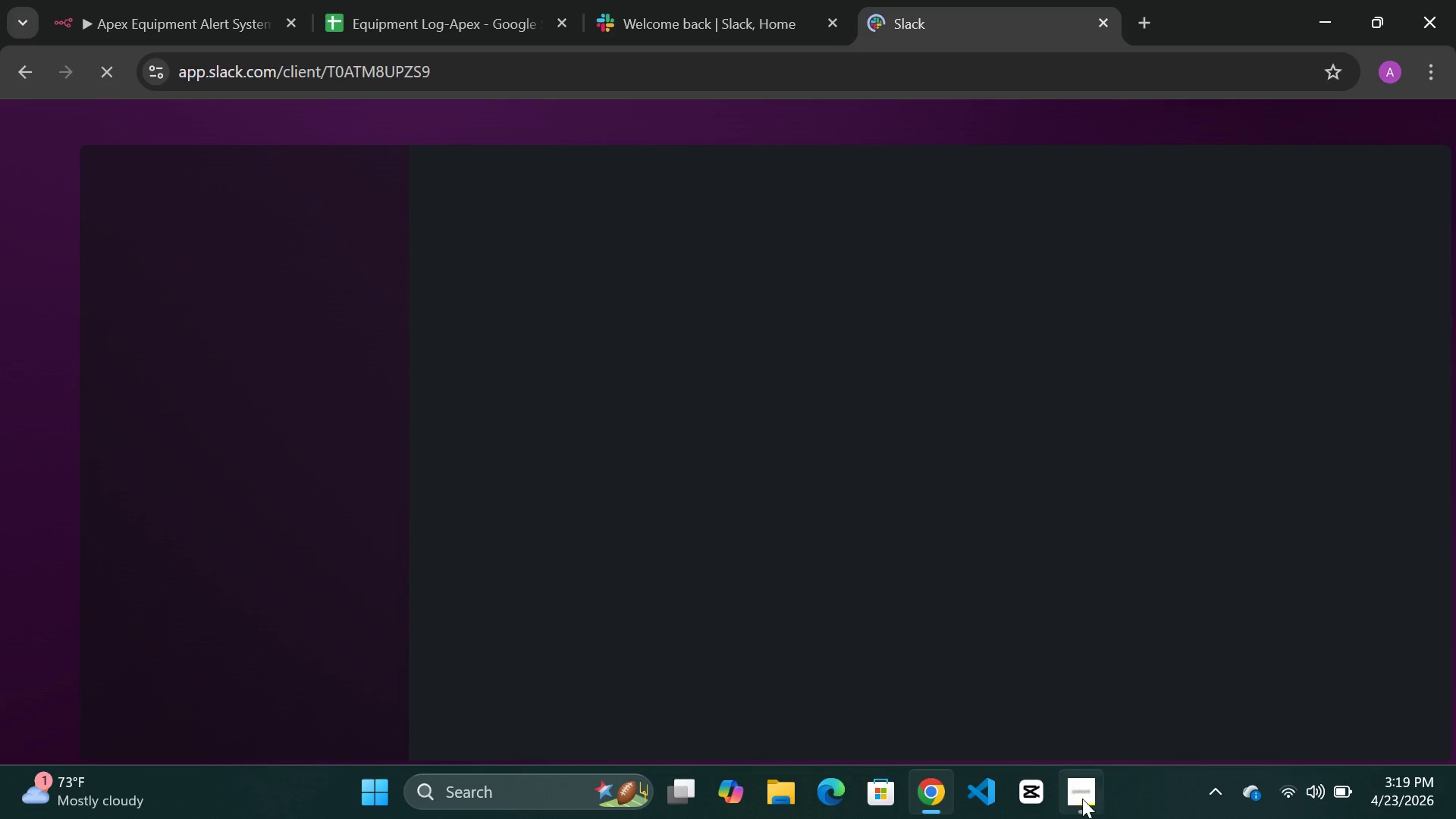 
left_click([448, 18])
 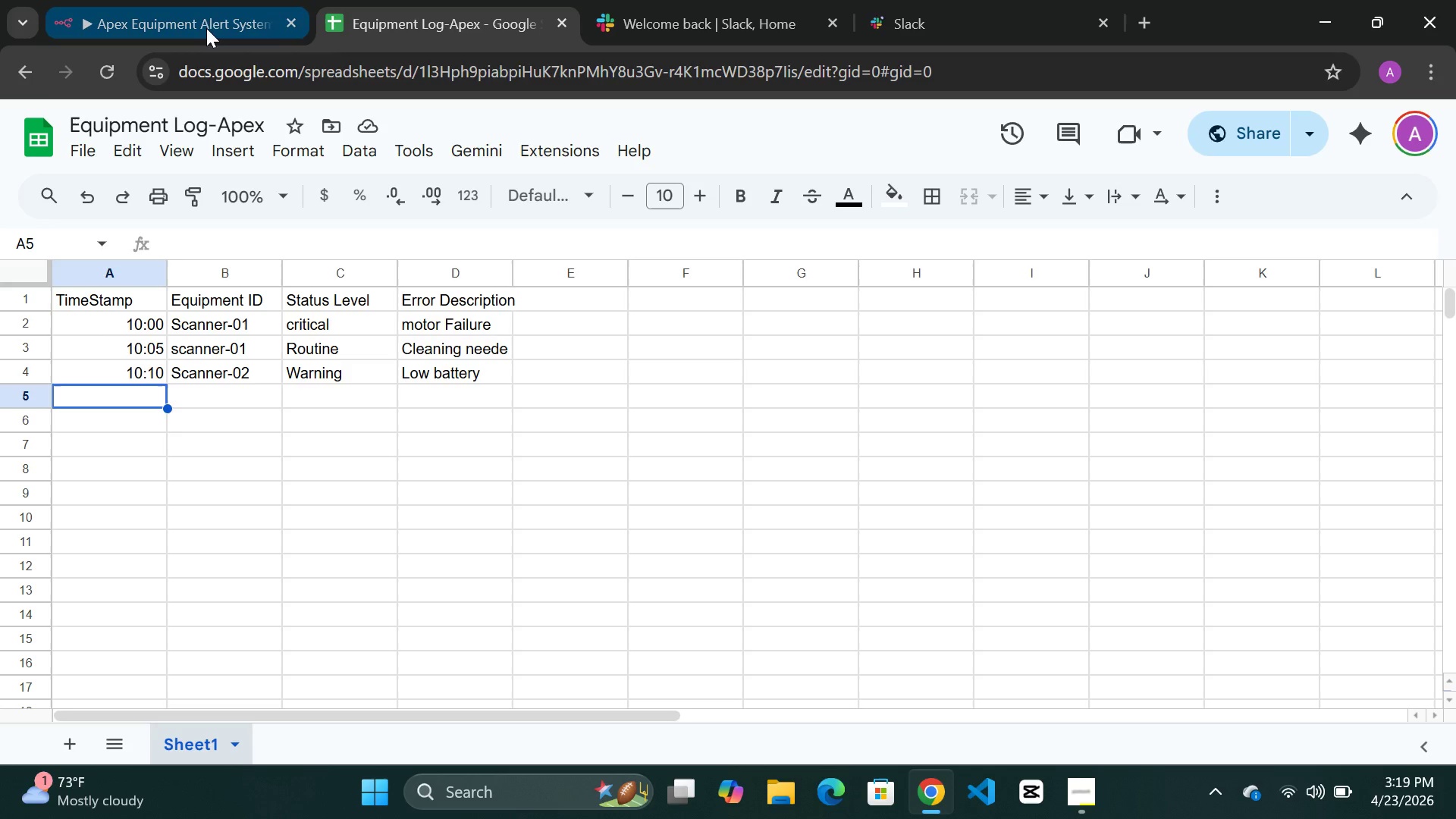 
left_click([206, 16])
 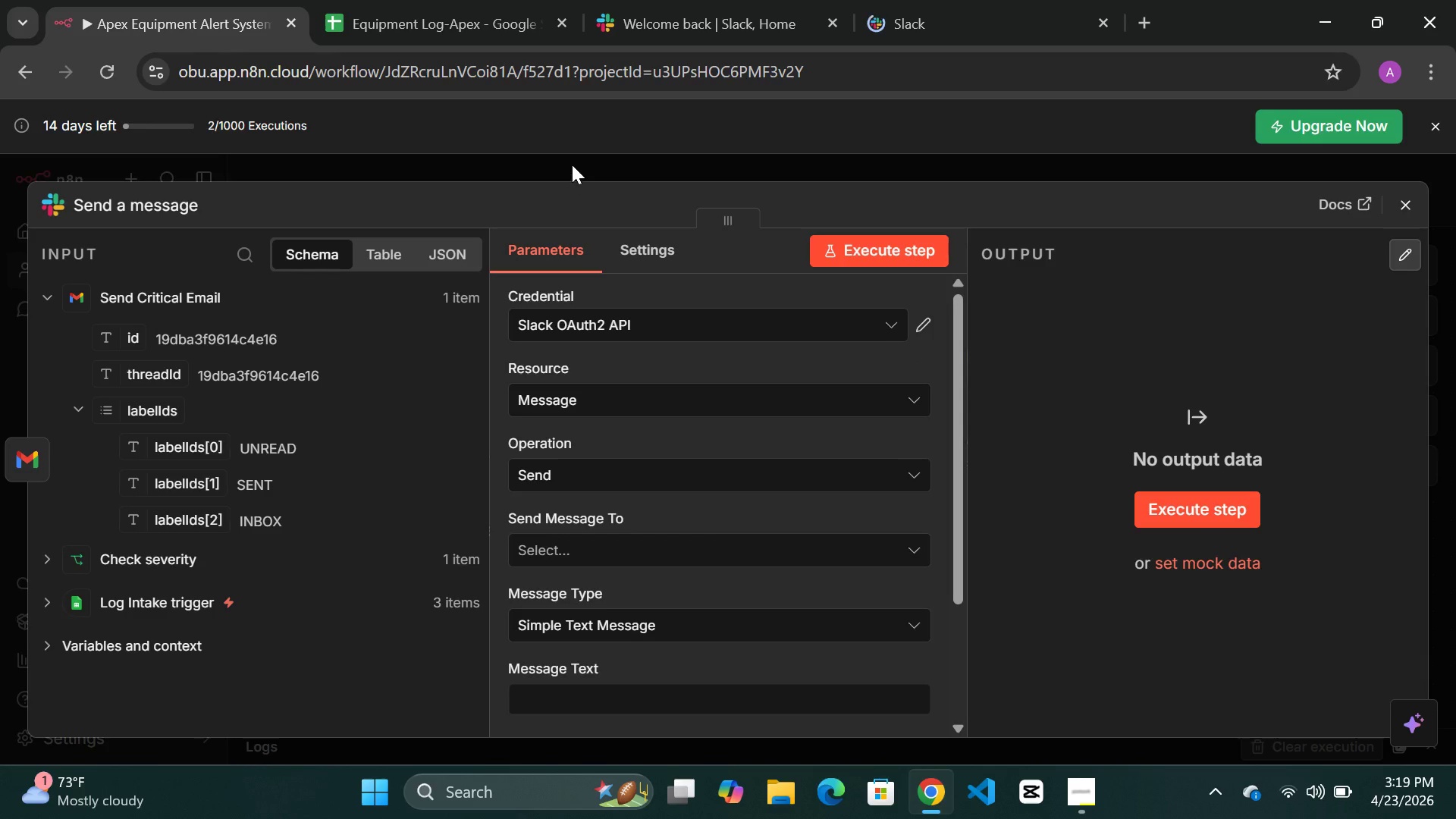 
left_click([572, 165])
 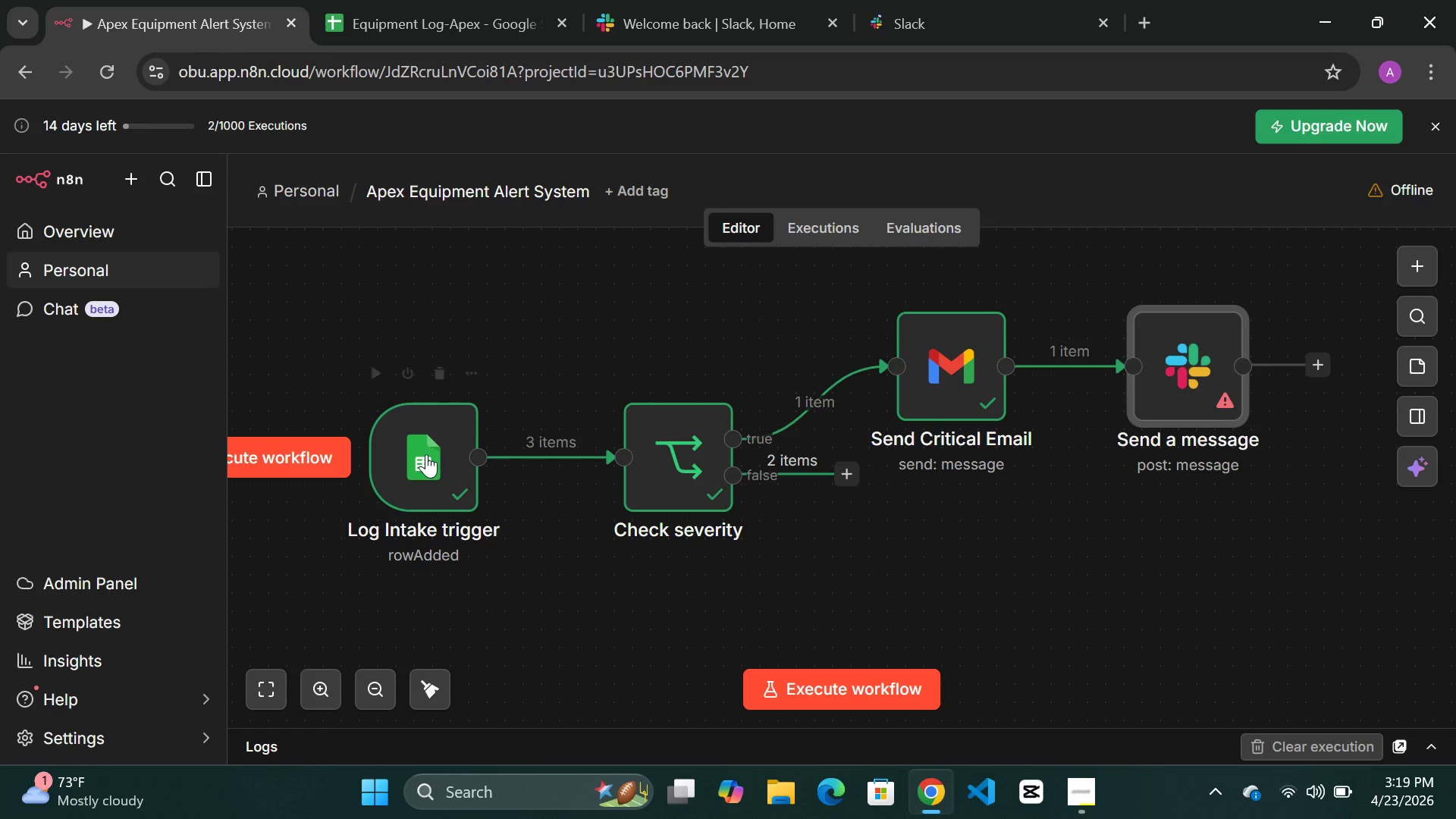 
left_click_drag(start_coordinate=[424, 447], to_coordinate=[388, 454])
 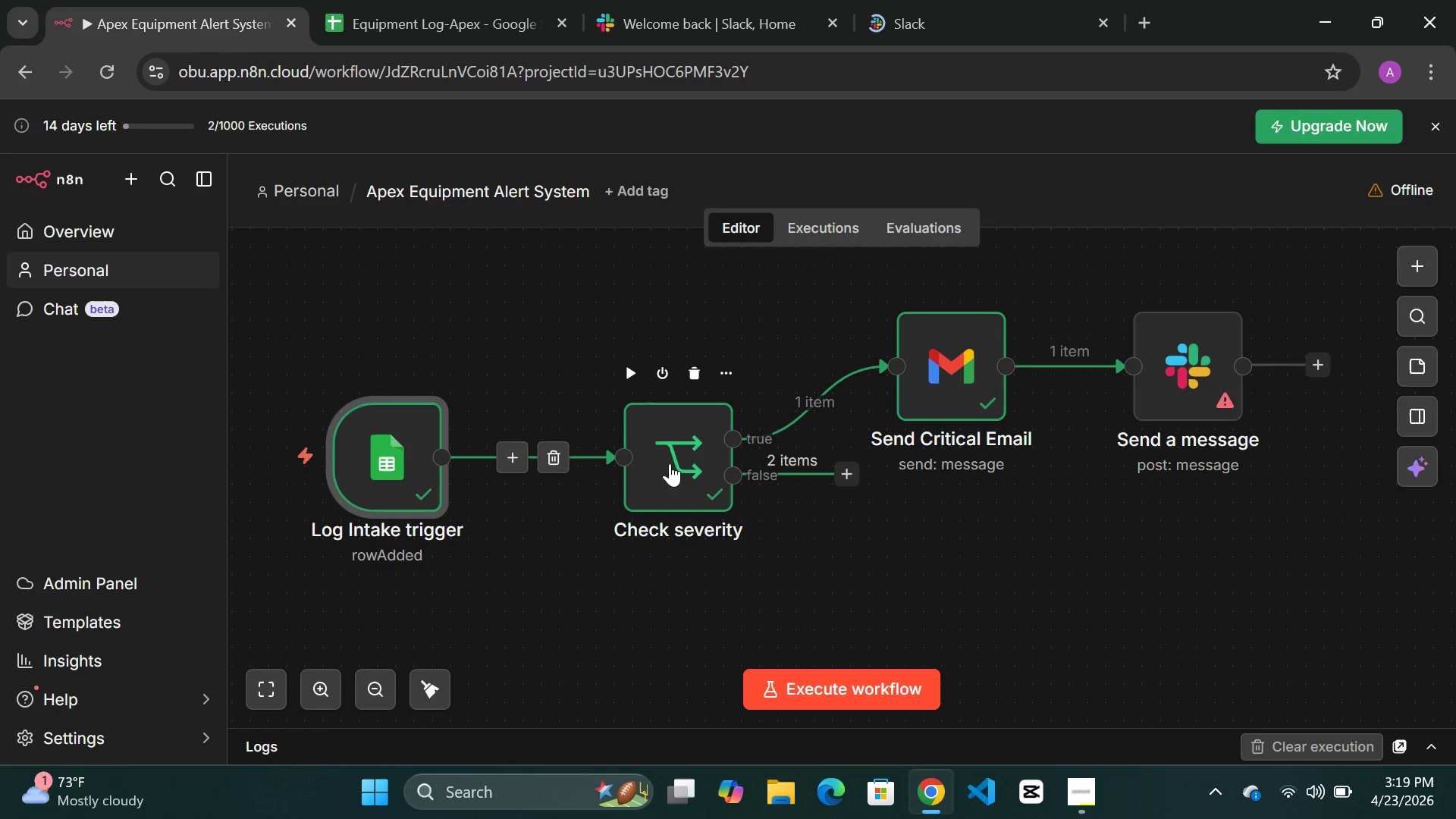 
left_click_drag(start_coordinate=[670, 463], to_coordinate=[591, 465])
 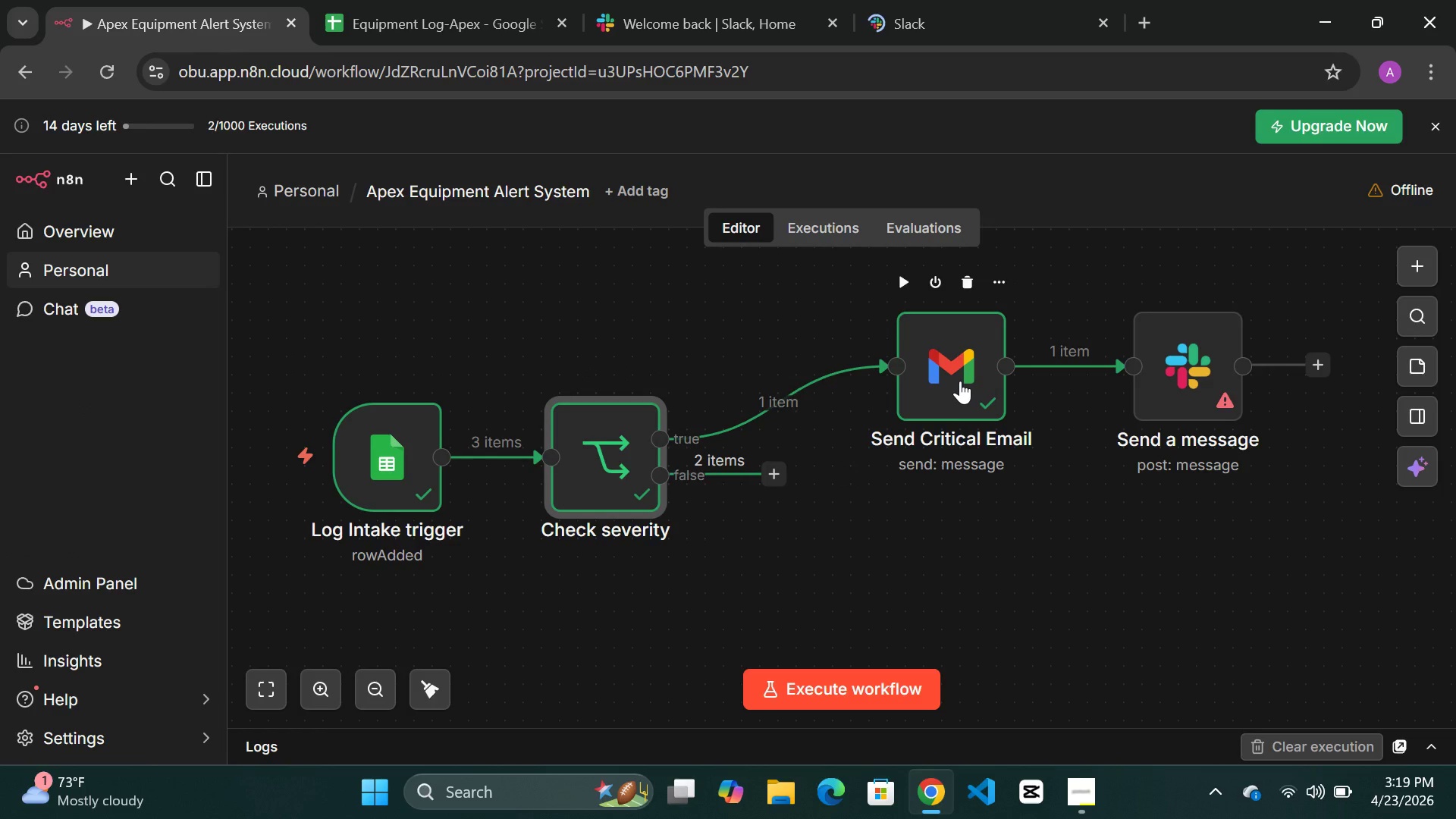 
left_click_drag(start_coordinate=[960, 378], to_coordinate=[866, 378])
 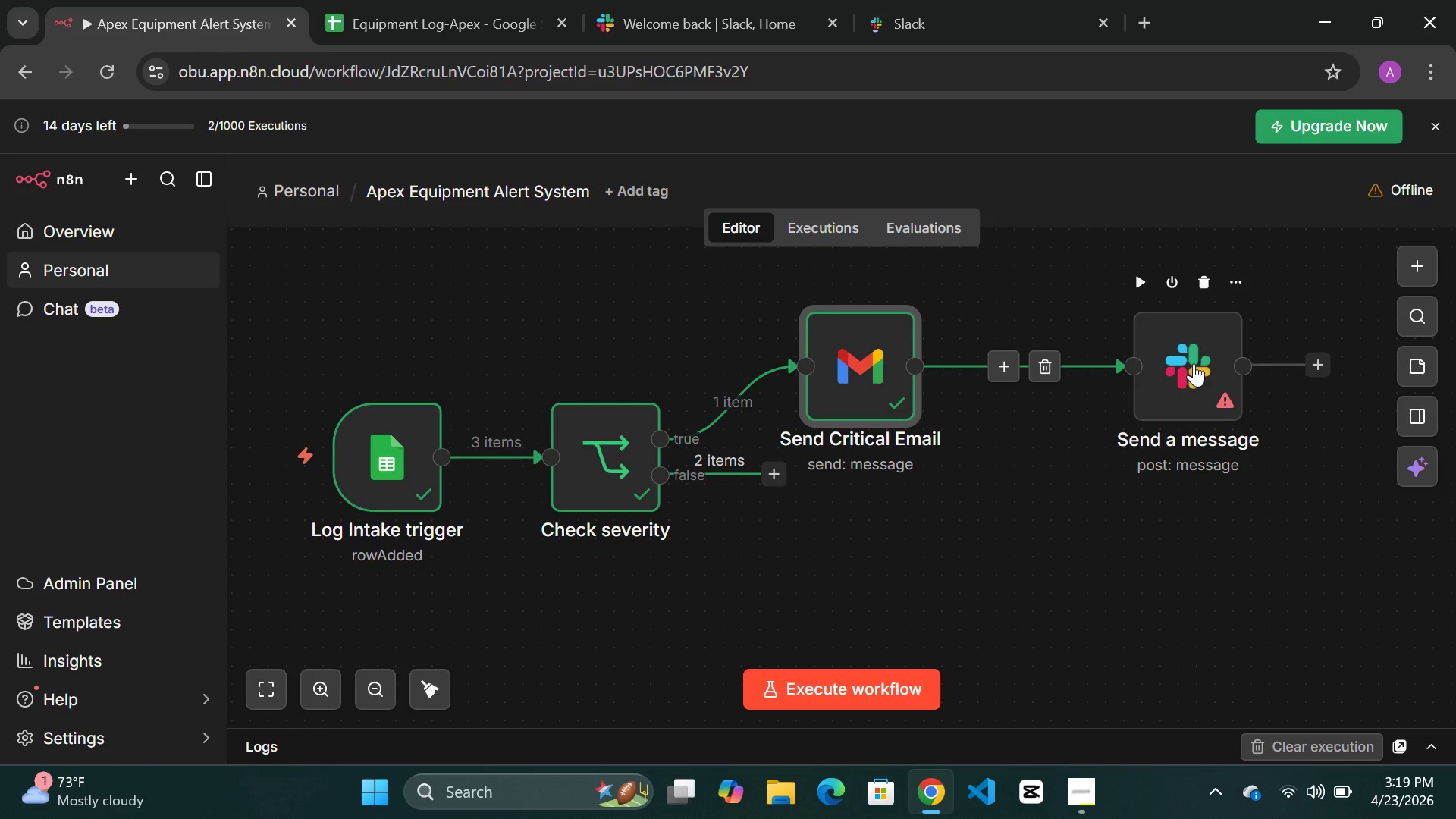 
left_click_drag(start_coordinate=[1194, 362], to_coordinate=[1134, 361])
 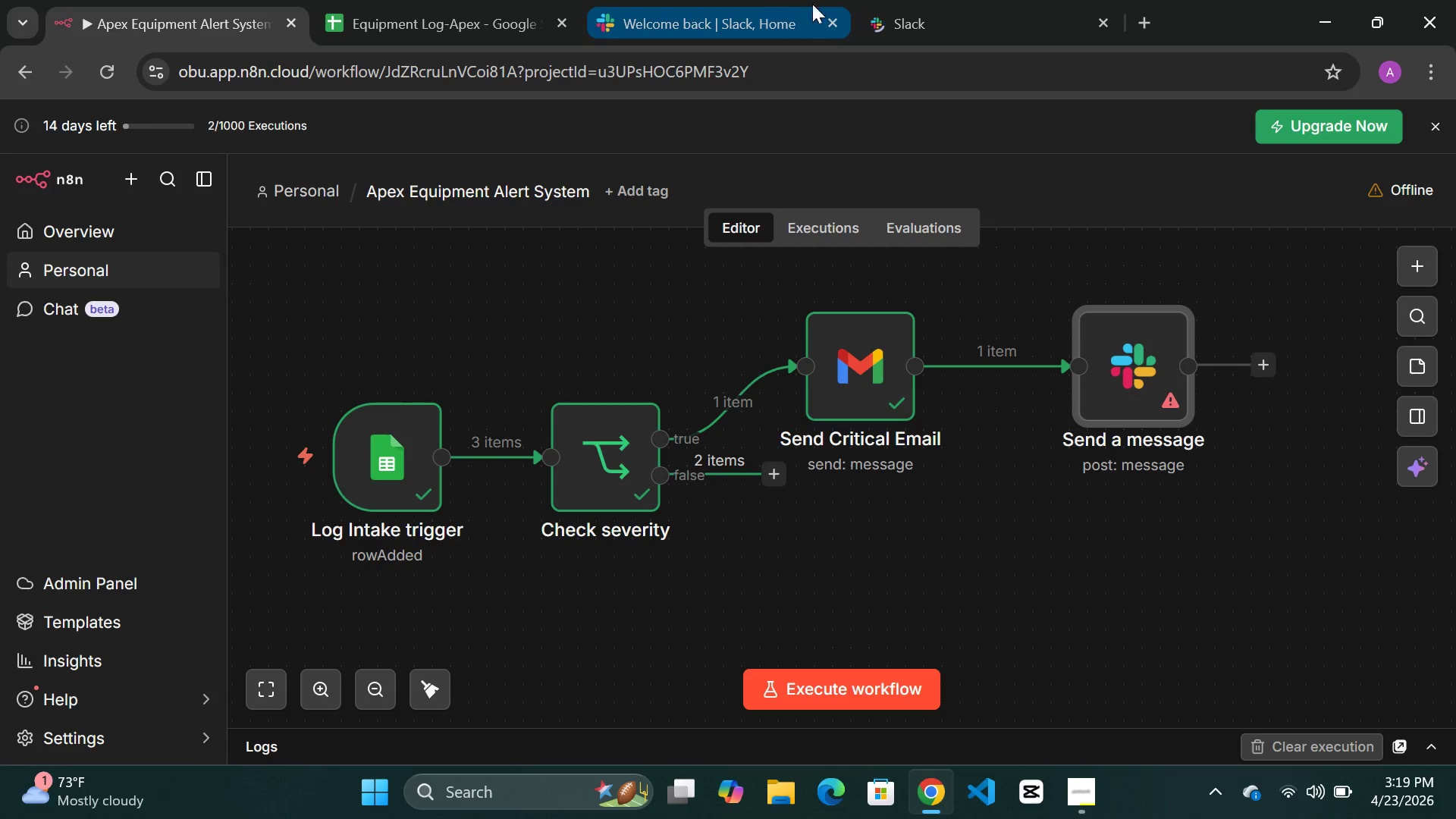 
left_click([934, 17])
 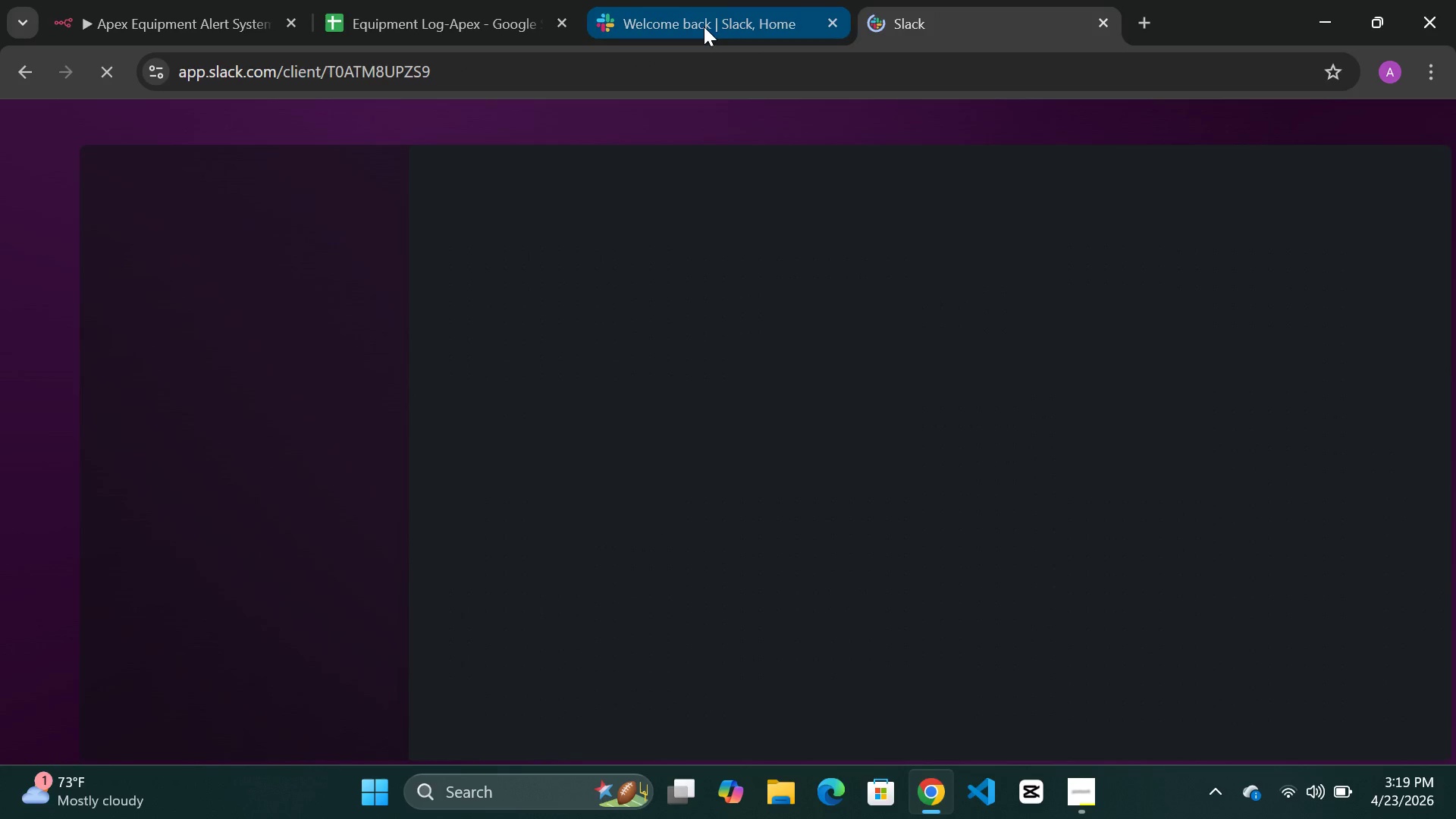 
left_click([704, 27])
 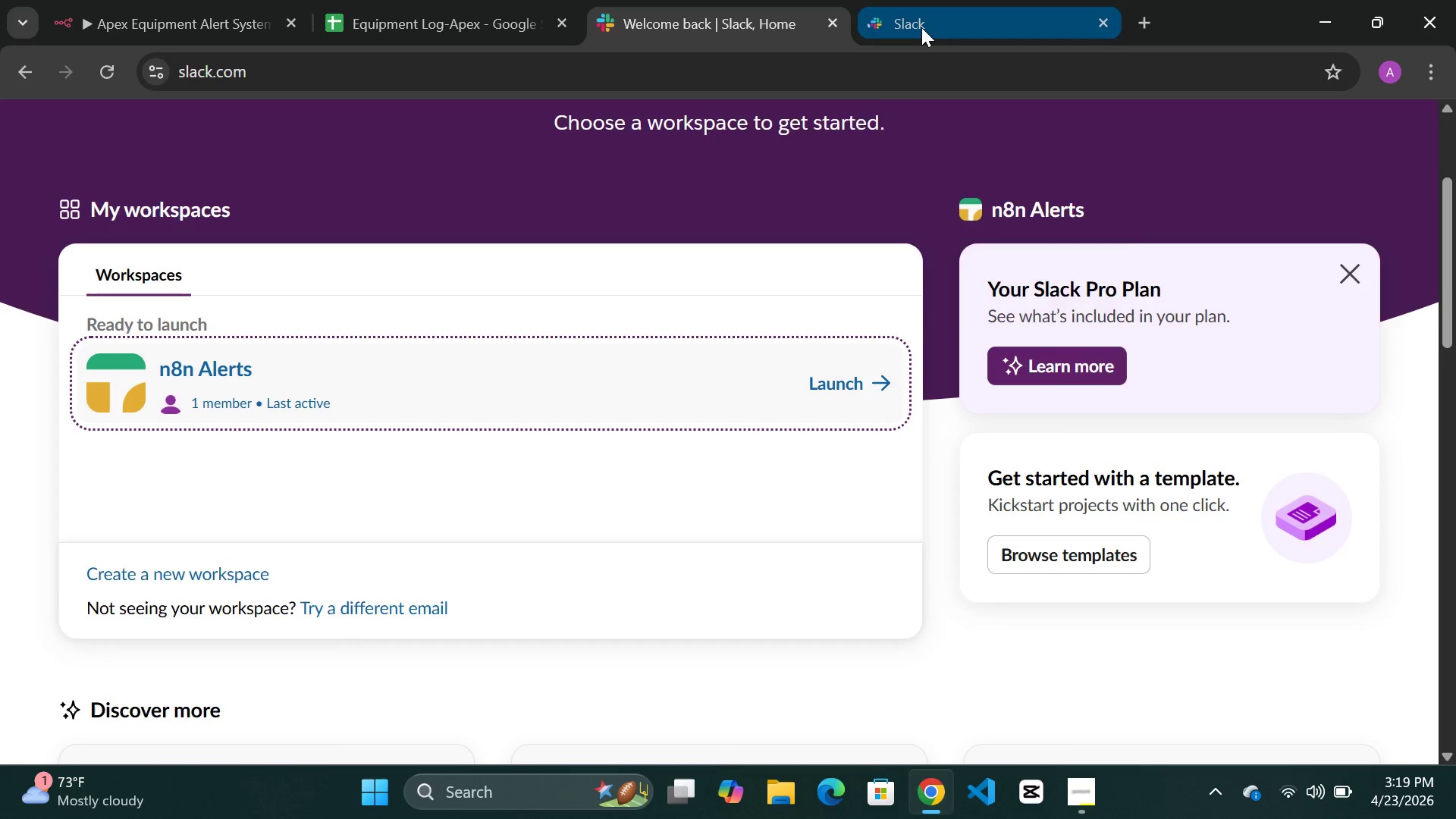 
wait(8.23)
 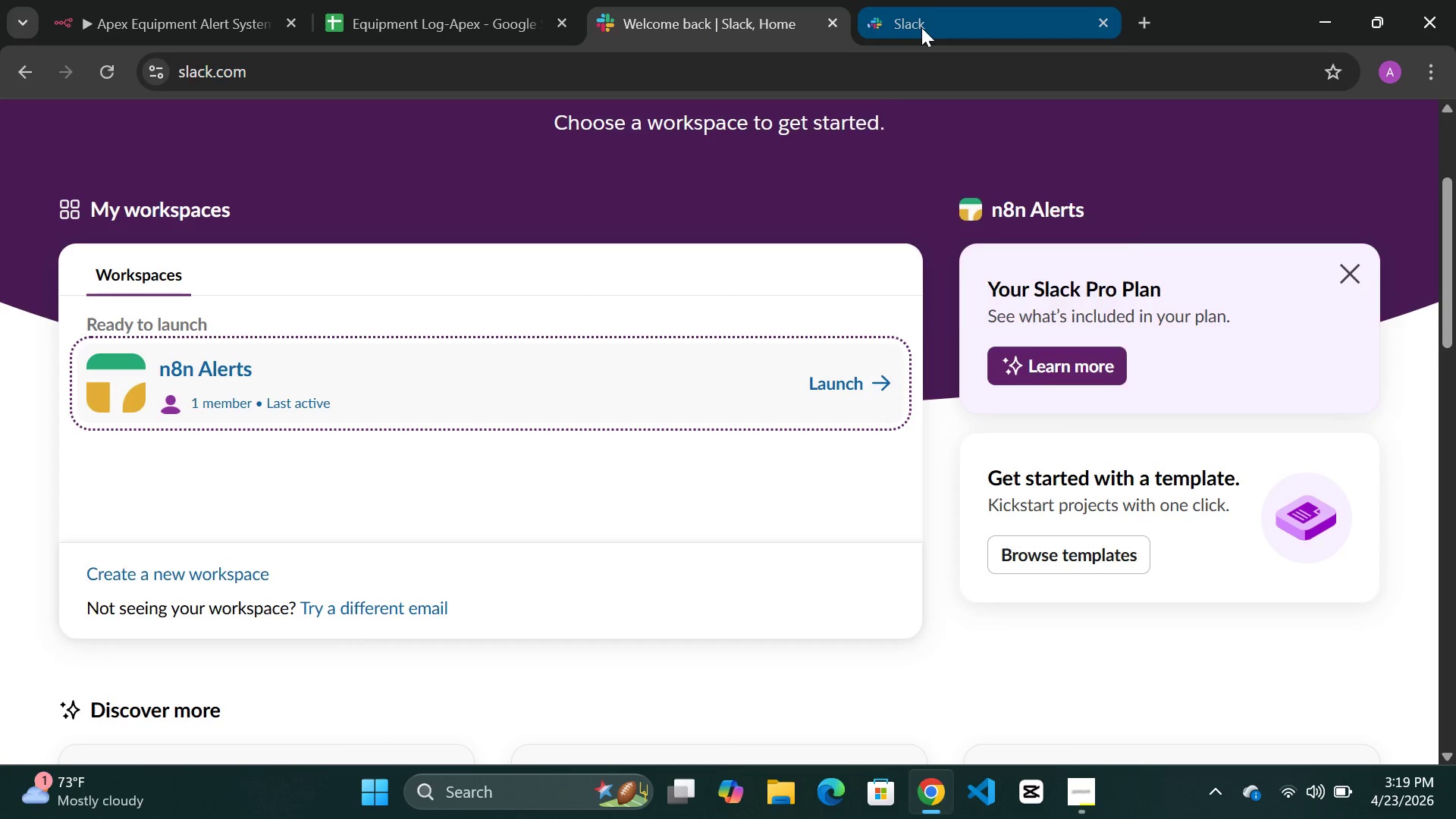 
left_click([921, 27])
 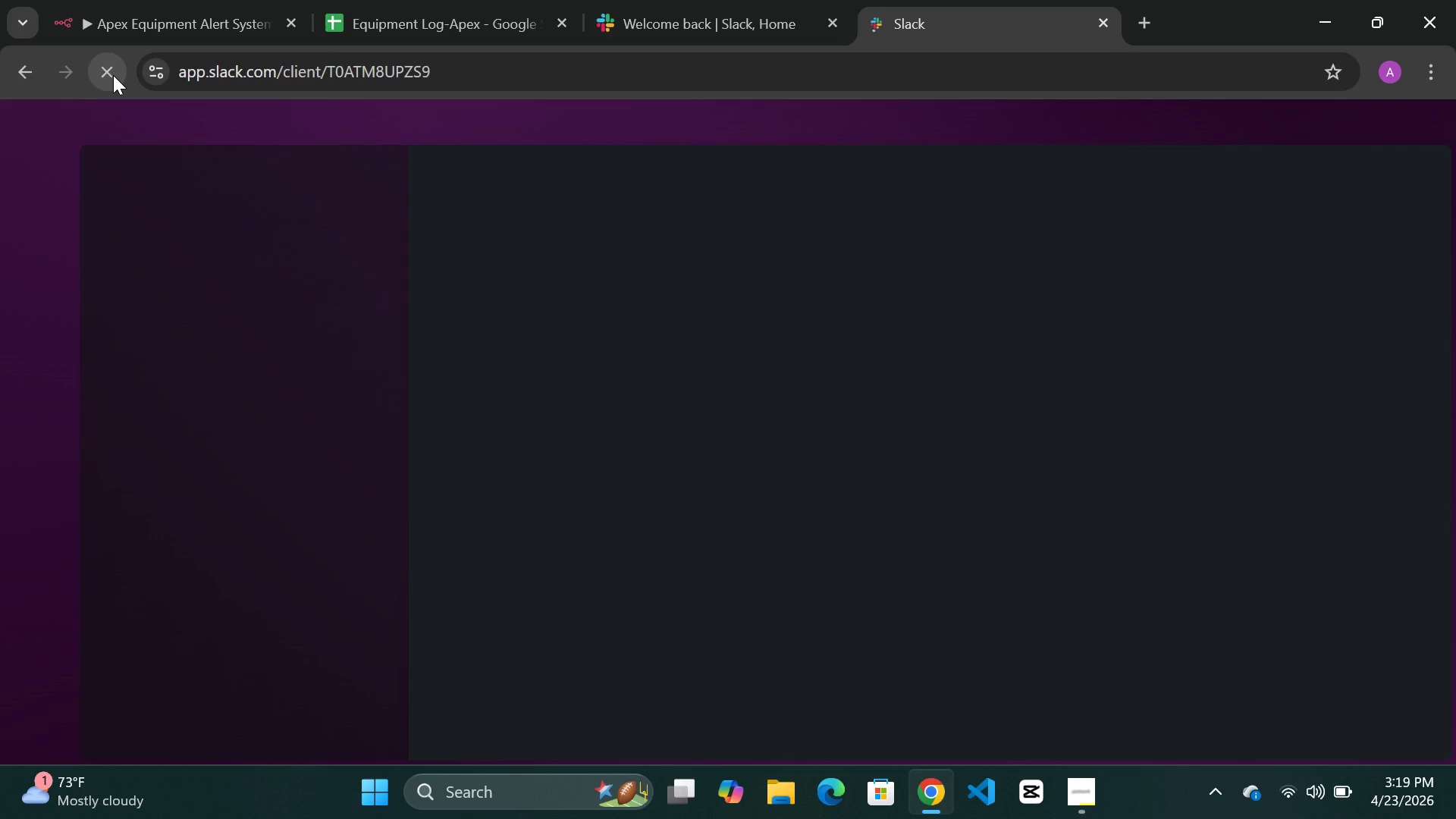 
double_click([113, 75])
 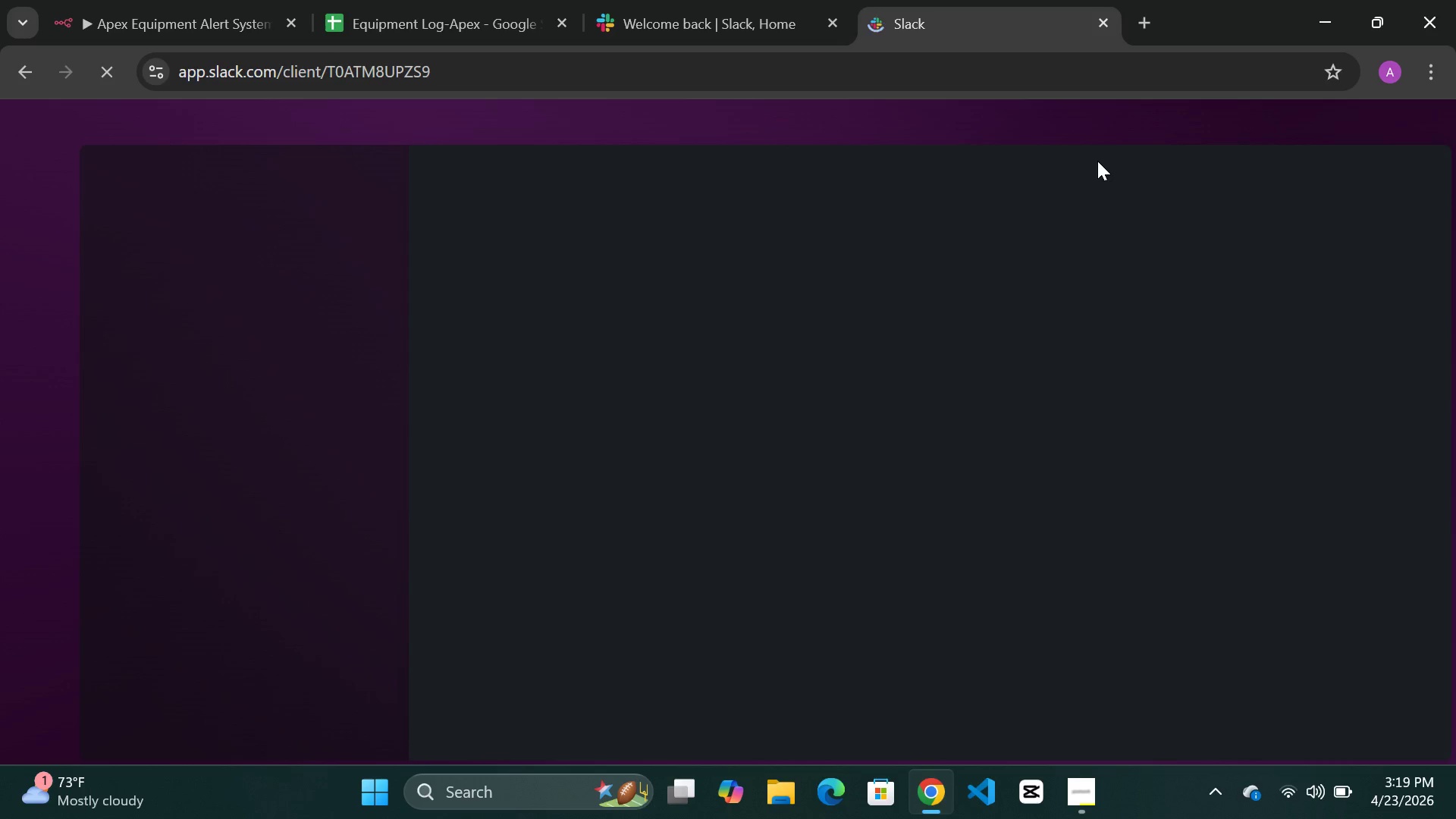 
wait(14.5)
 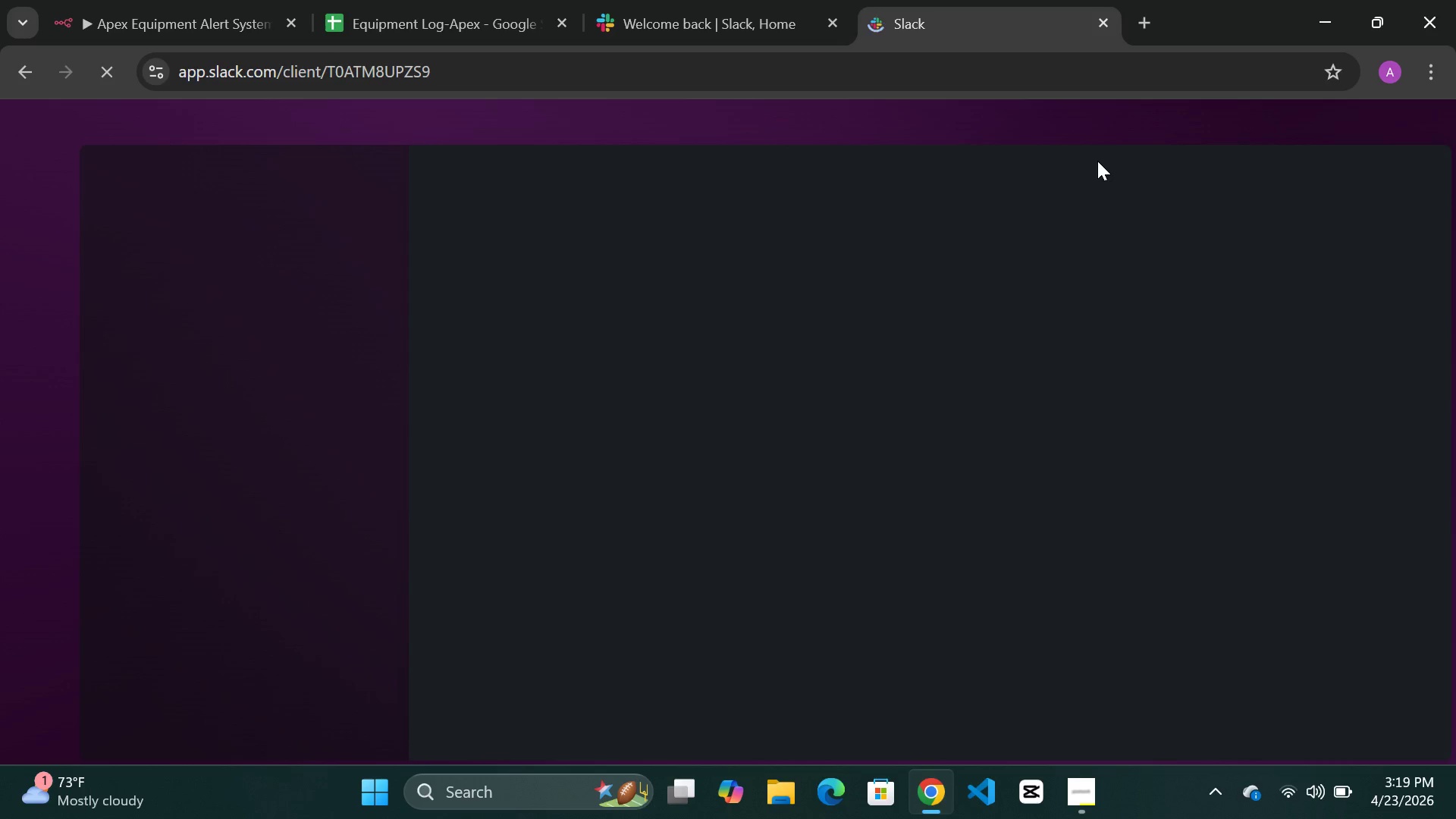 
left_click([1099, 20])
 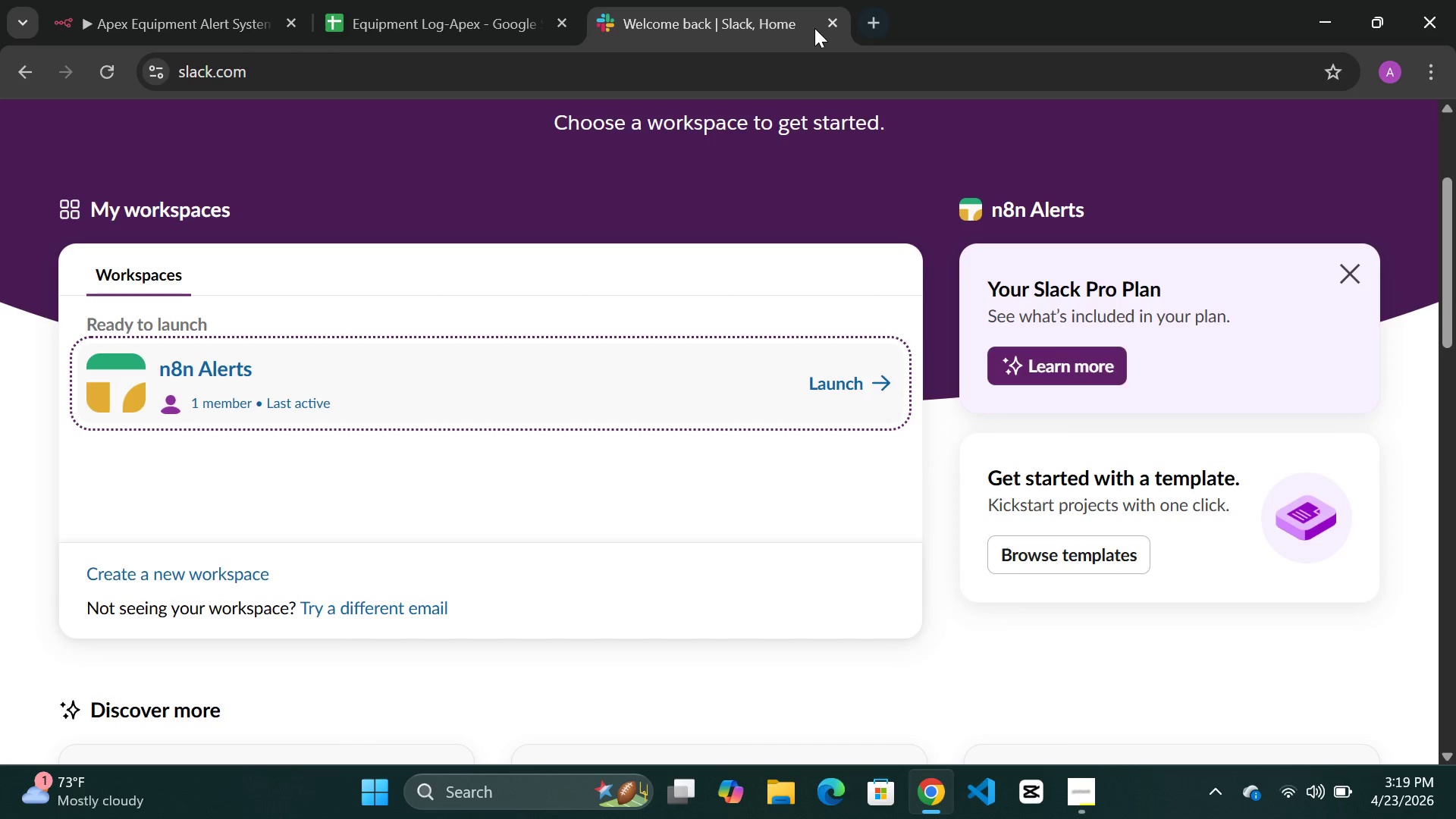 
left_click([830, 16])
 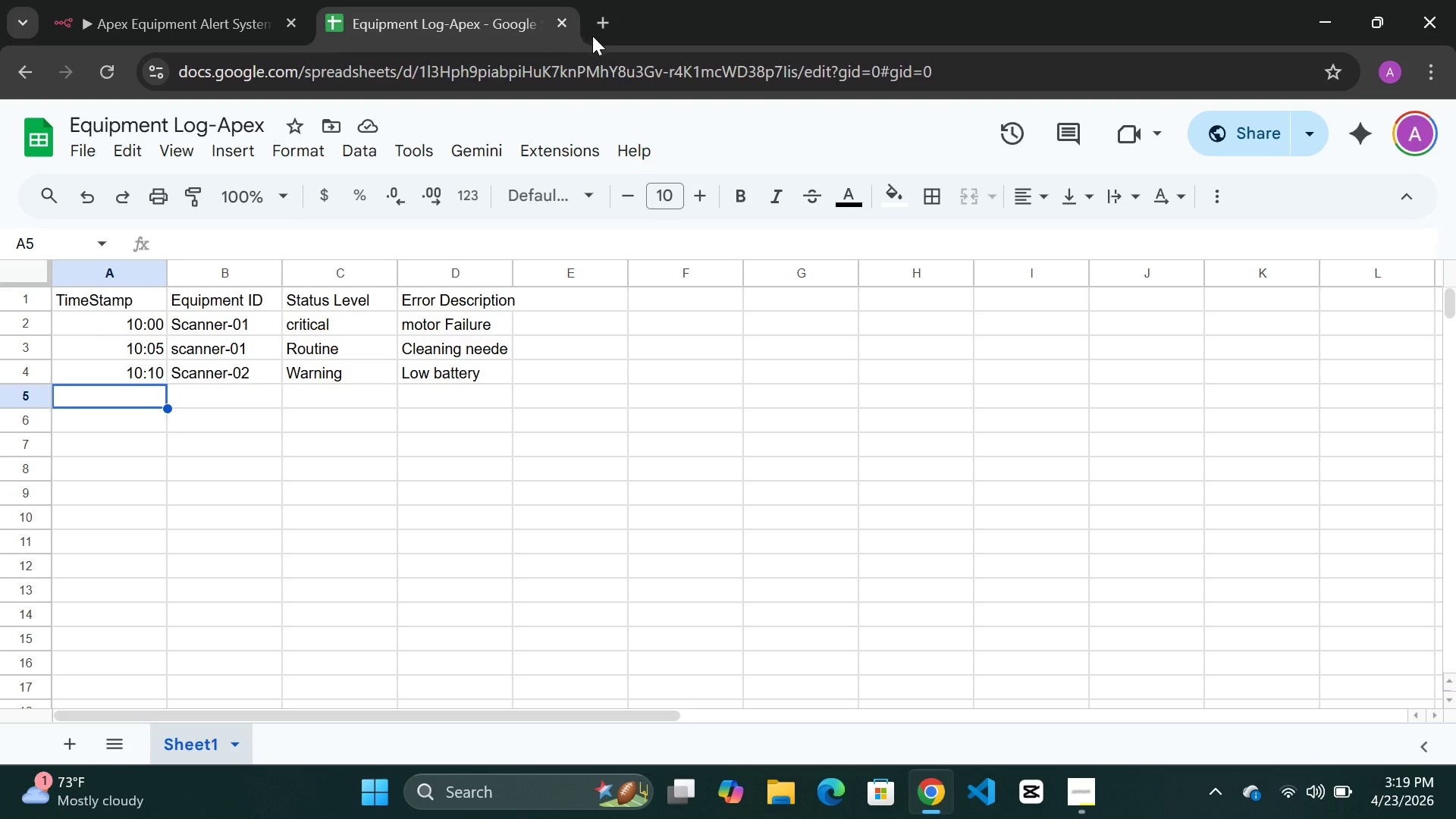 
left_click([605, 24])
 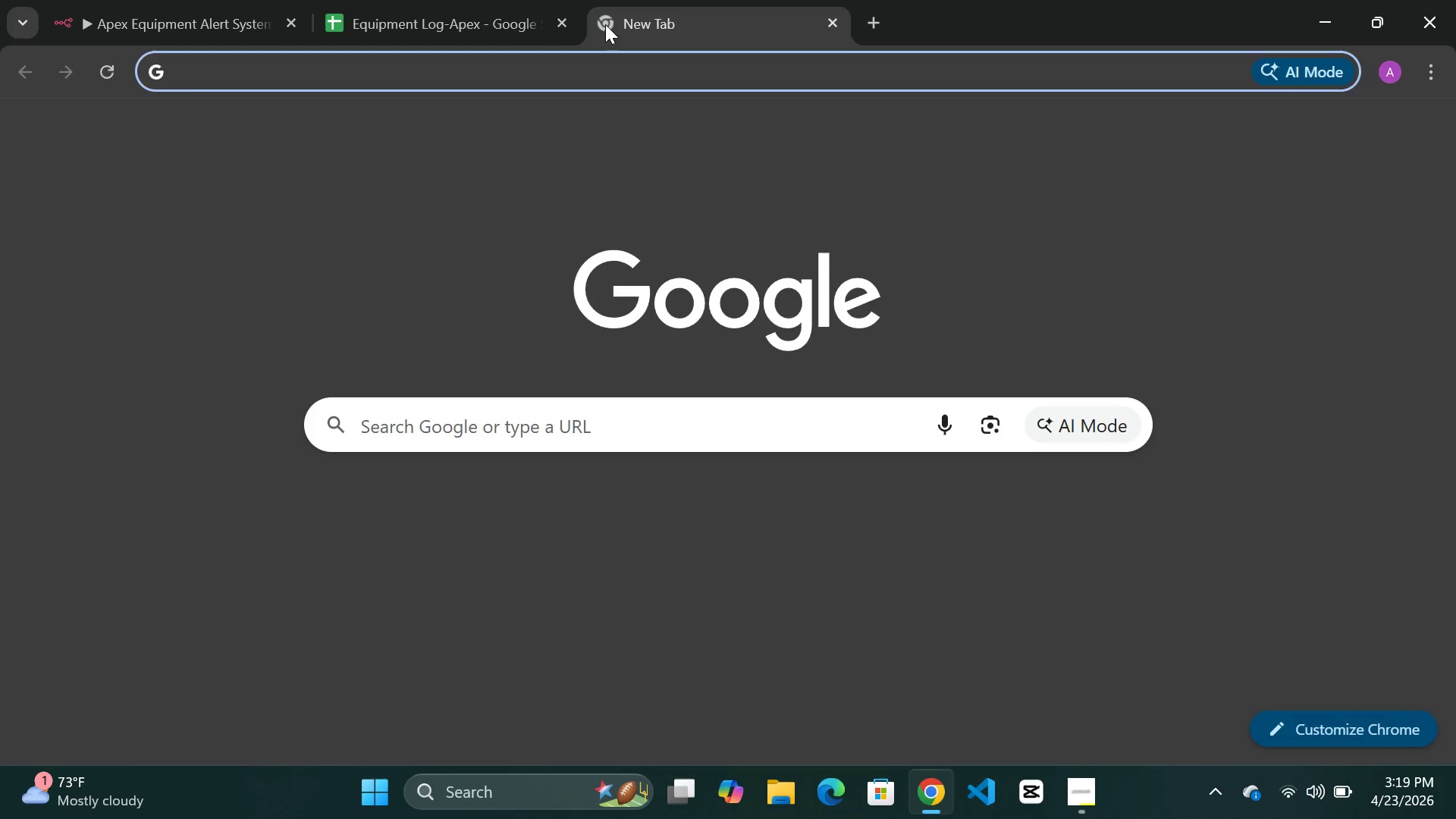 
type(sk)
key(Backspace)
 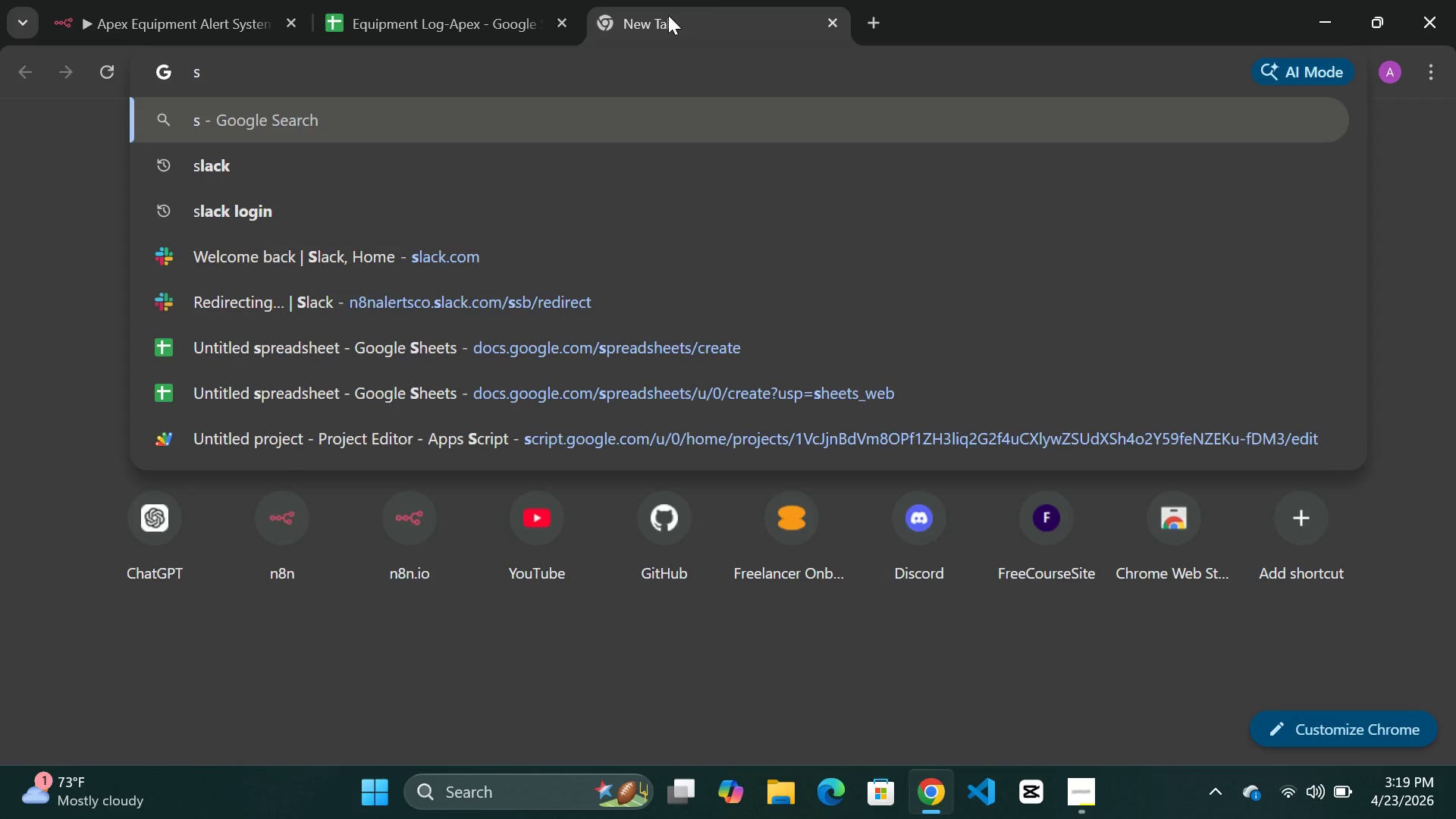 
left_click([681, 27])
 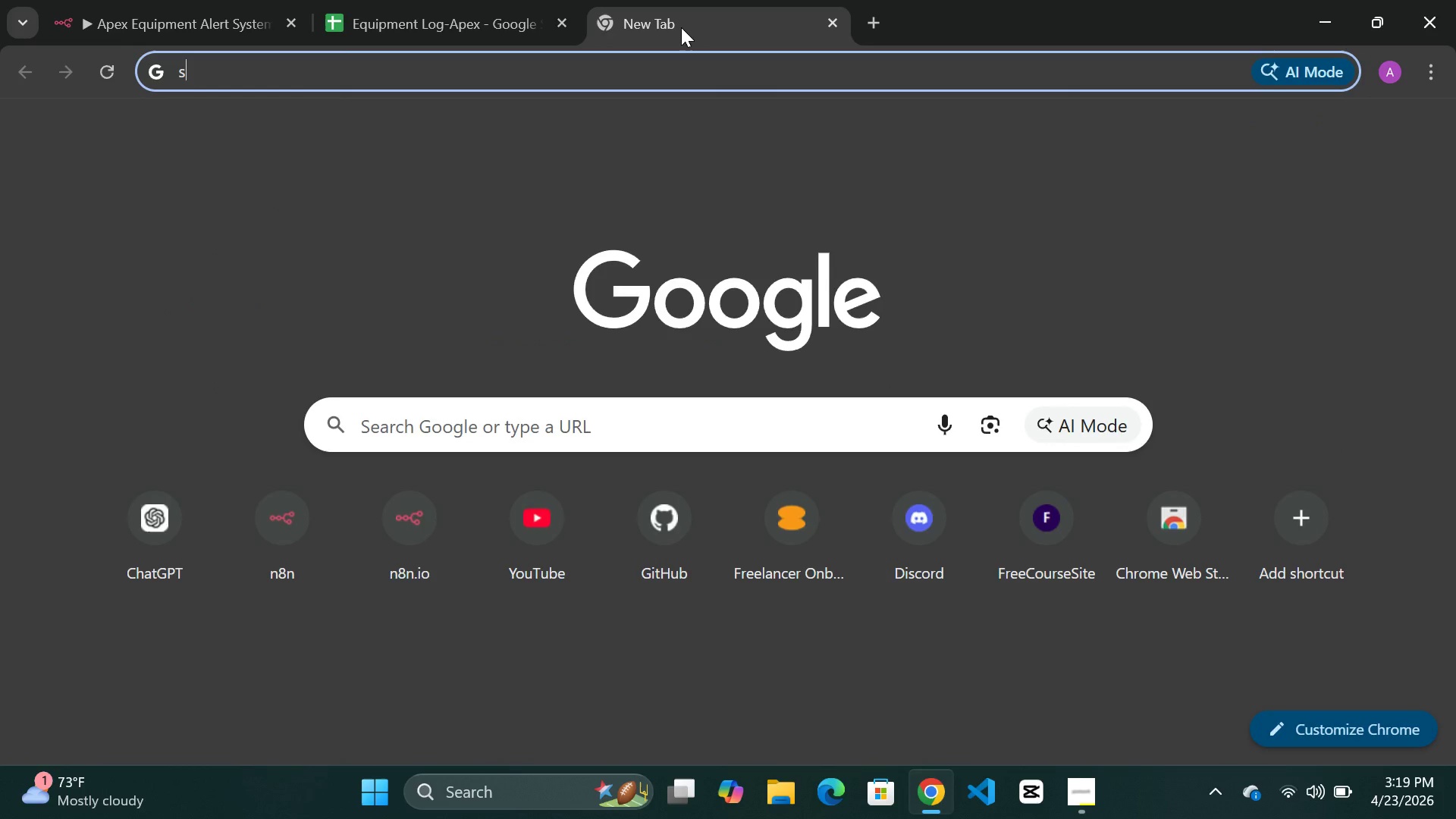 
type(lack)
 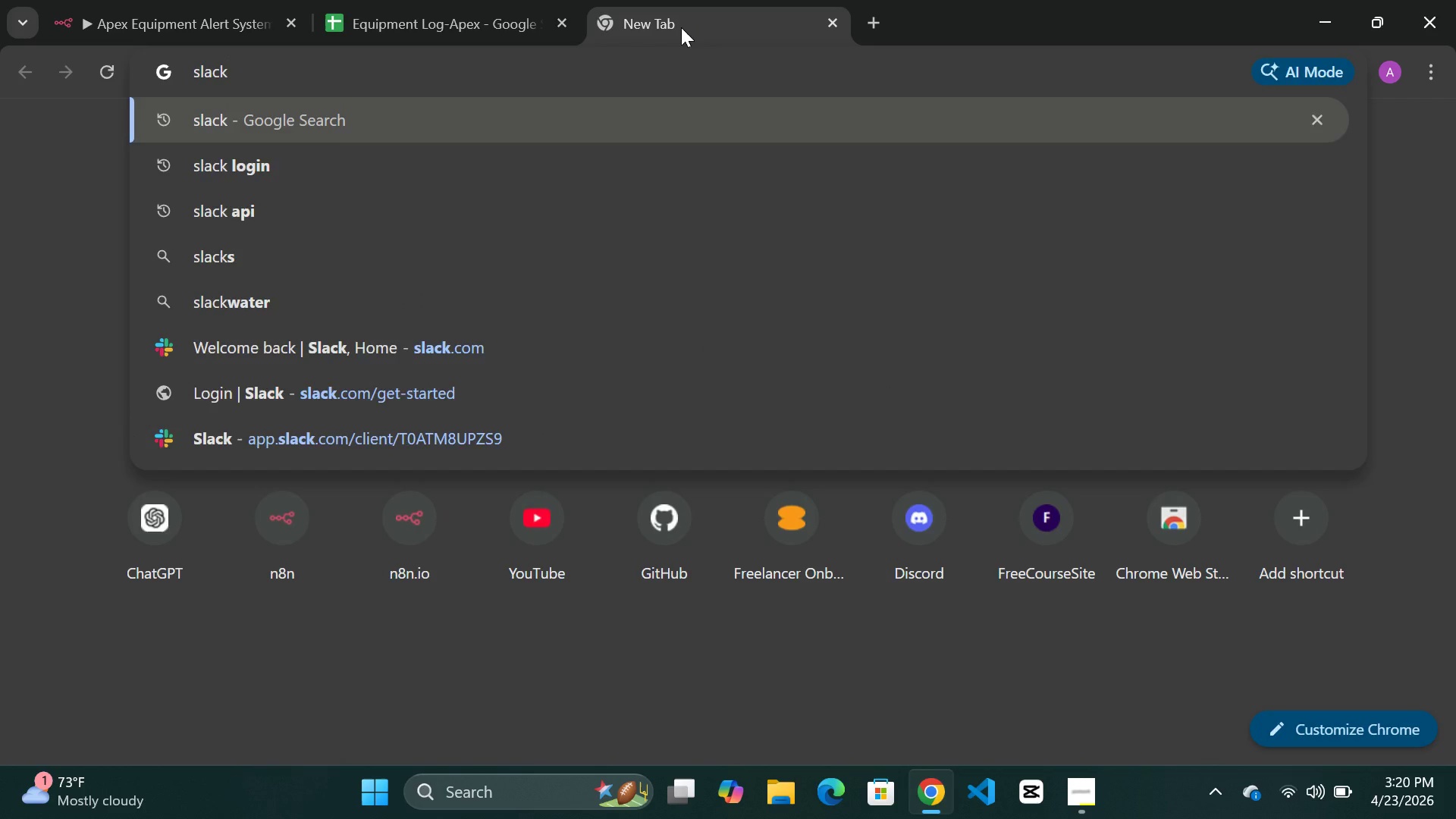 
key(Enter)
 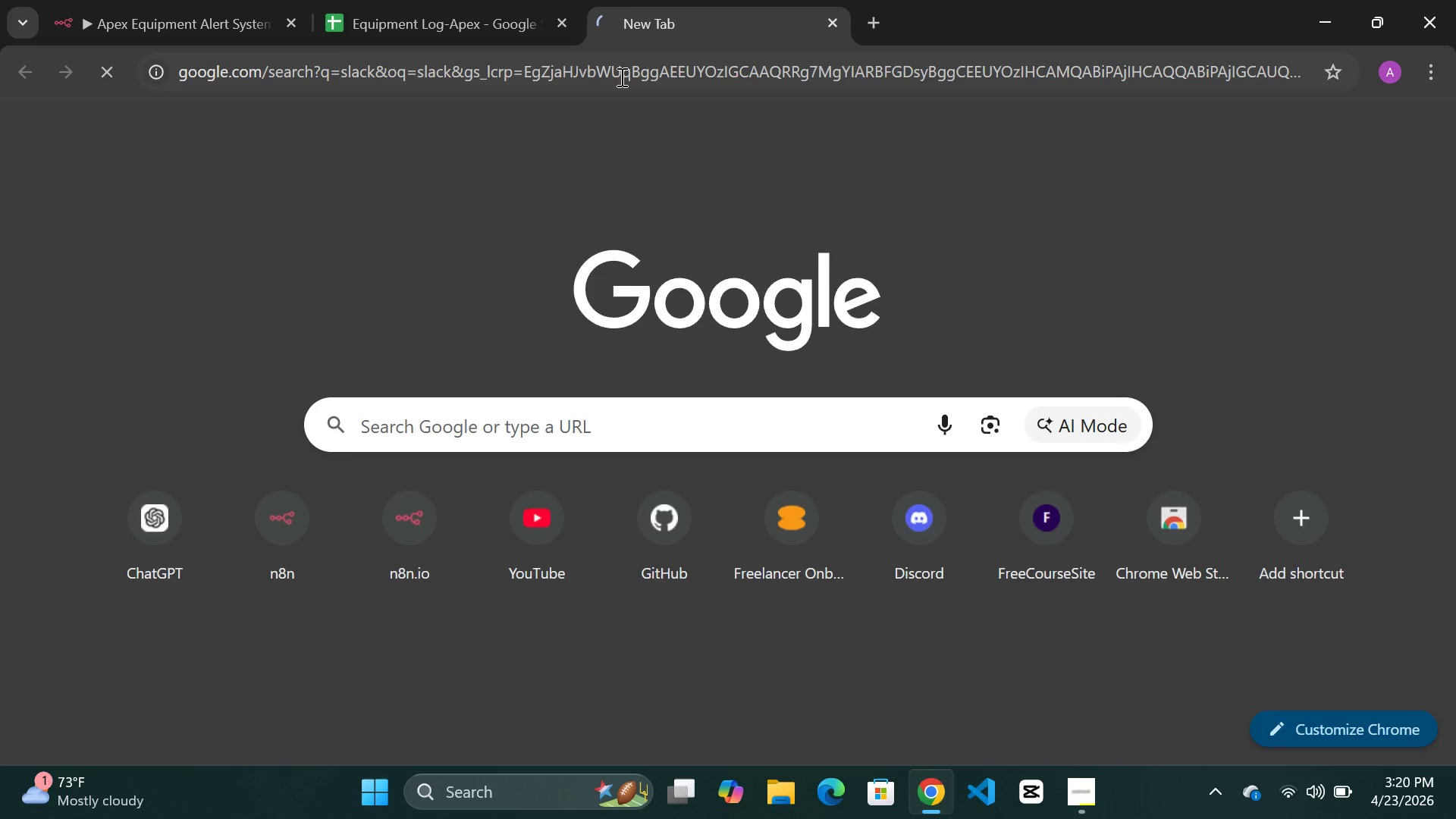 
wait(13.14)
 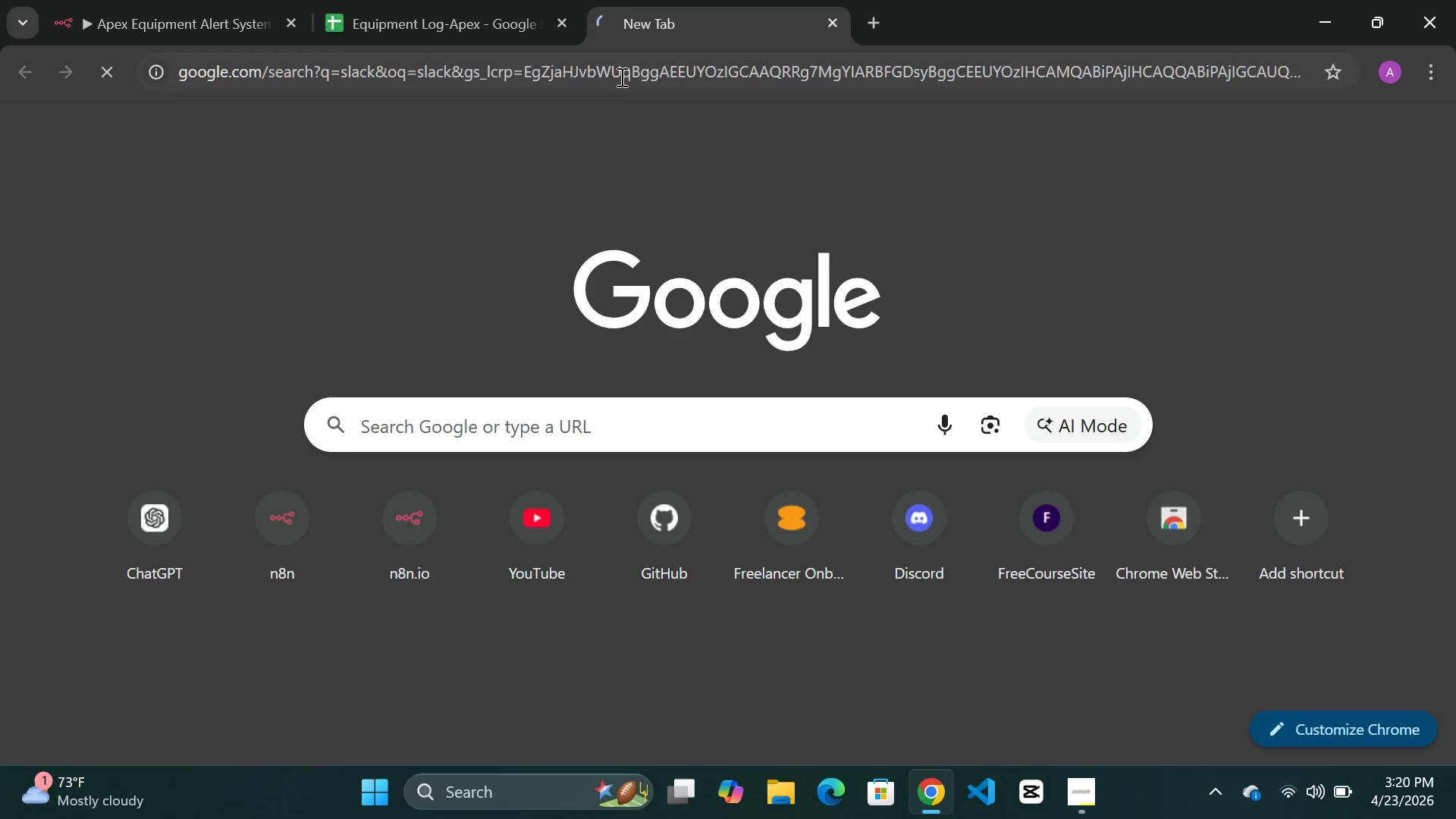 
double_click([260, 357])
 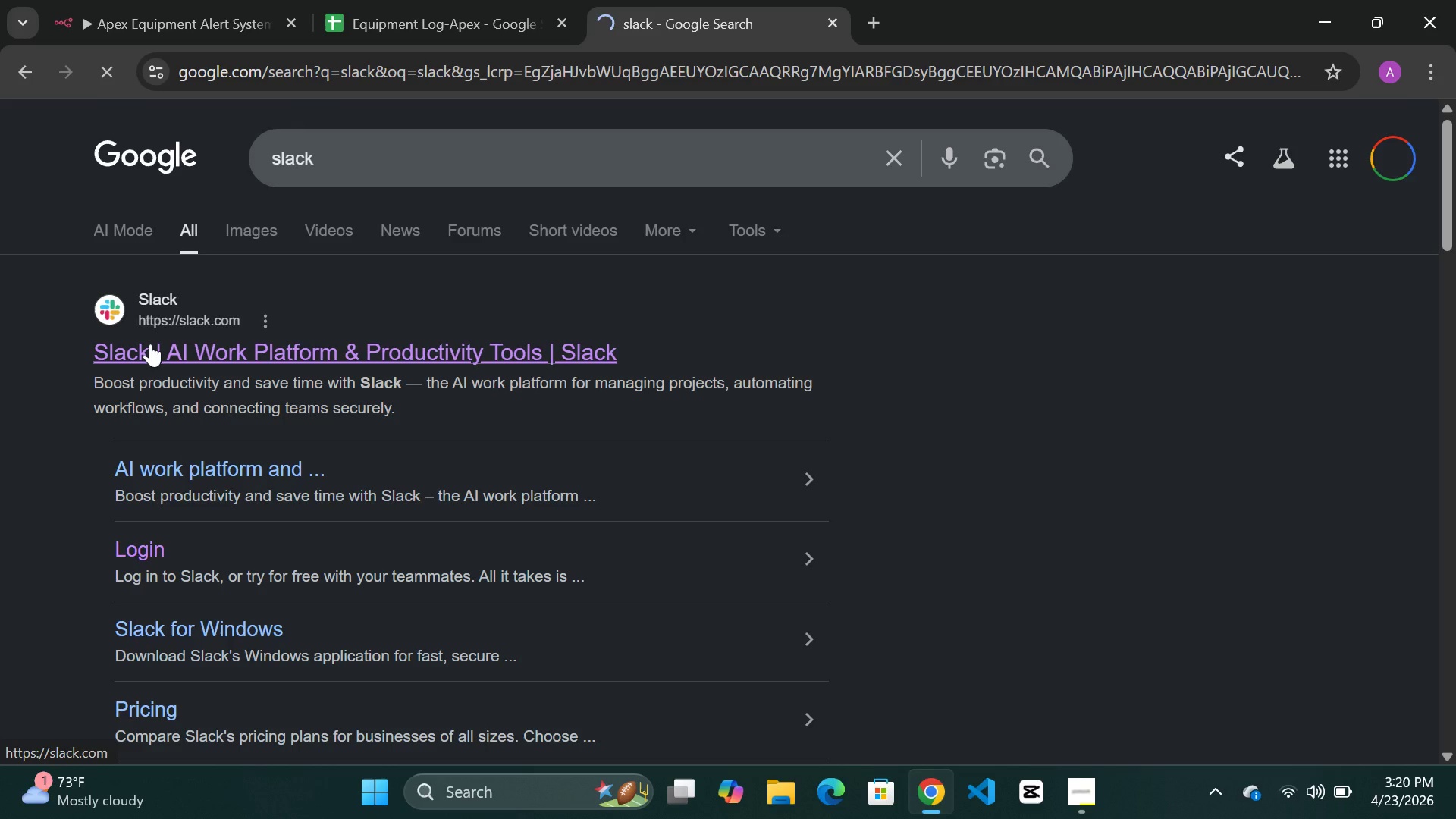 
double_click([150, 344])
 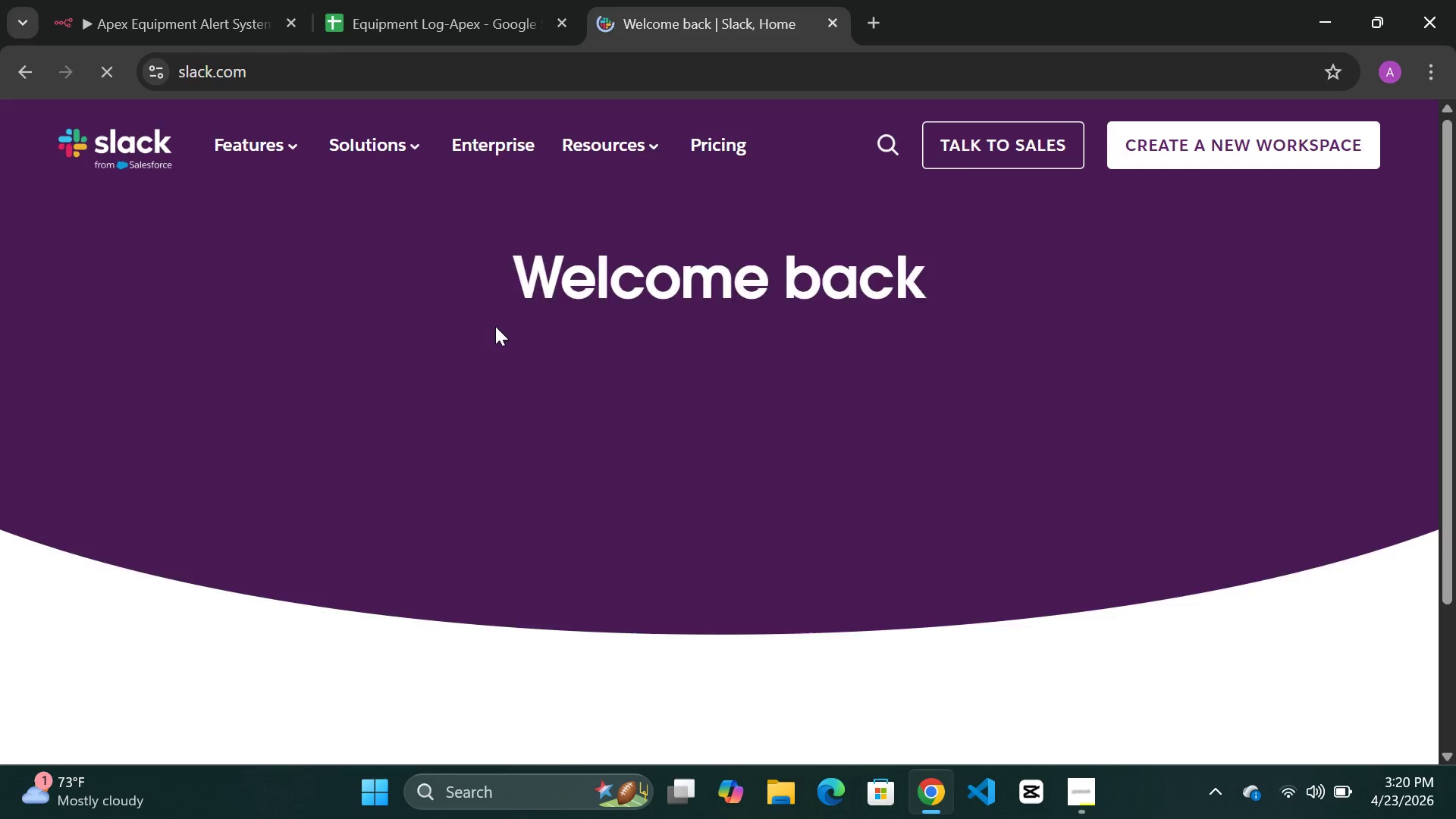 
wait(6.28)
 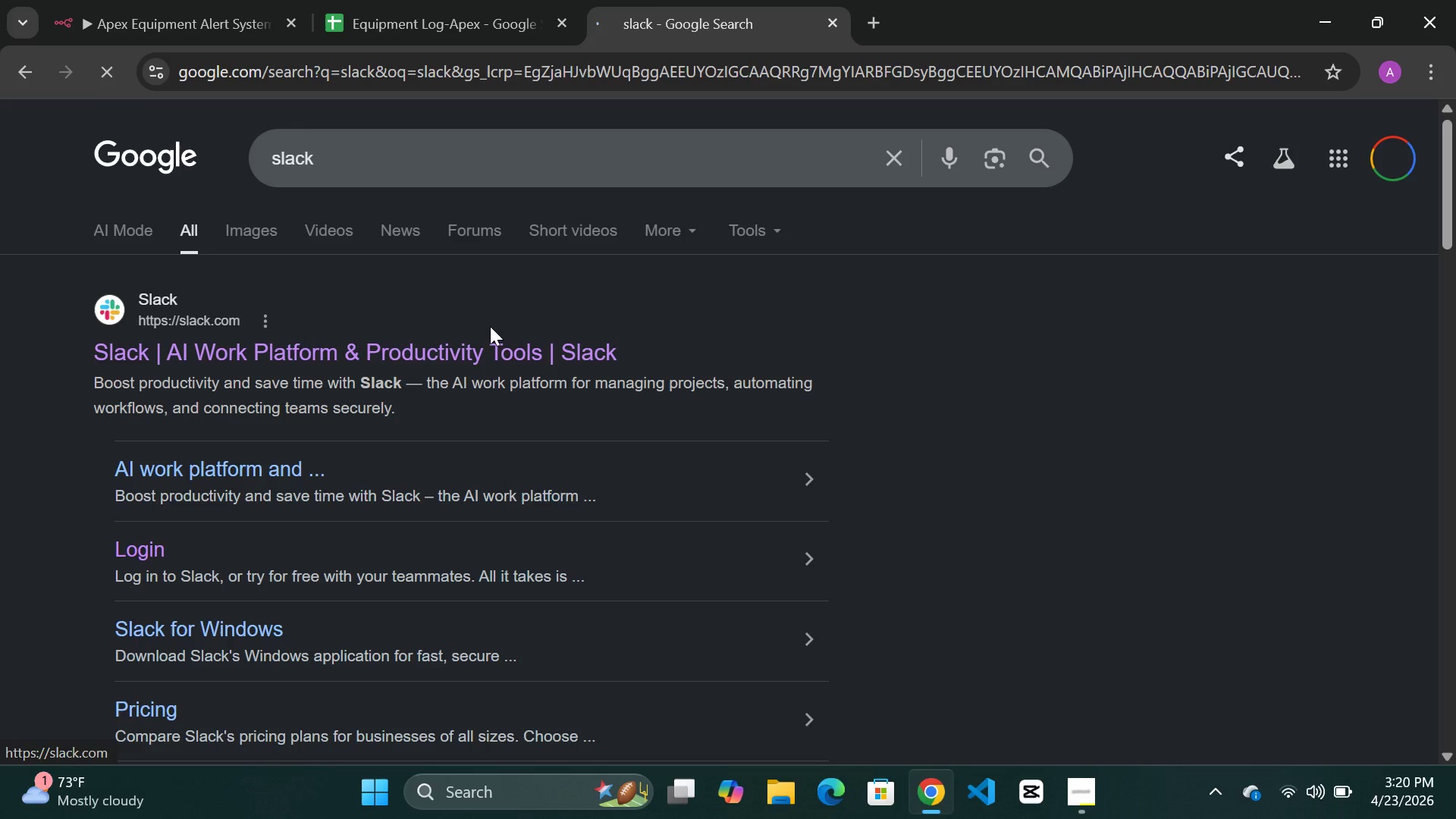 
scroll: coordinate [458, 388], scroll_direction: down, amount: 4.0
 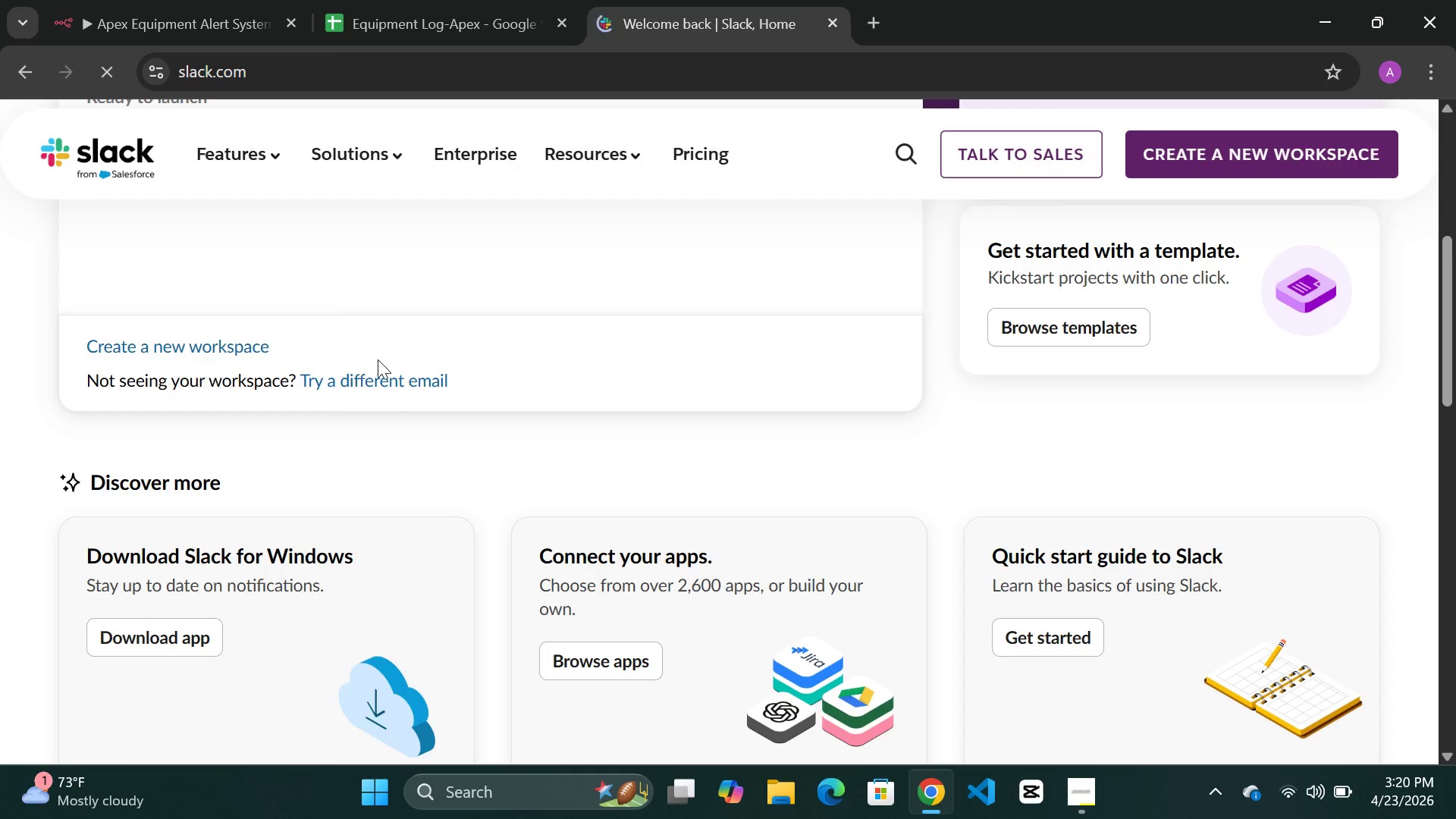 
scroll: coordinate [378, 359], scroll_direction: up, amount: 2.0
 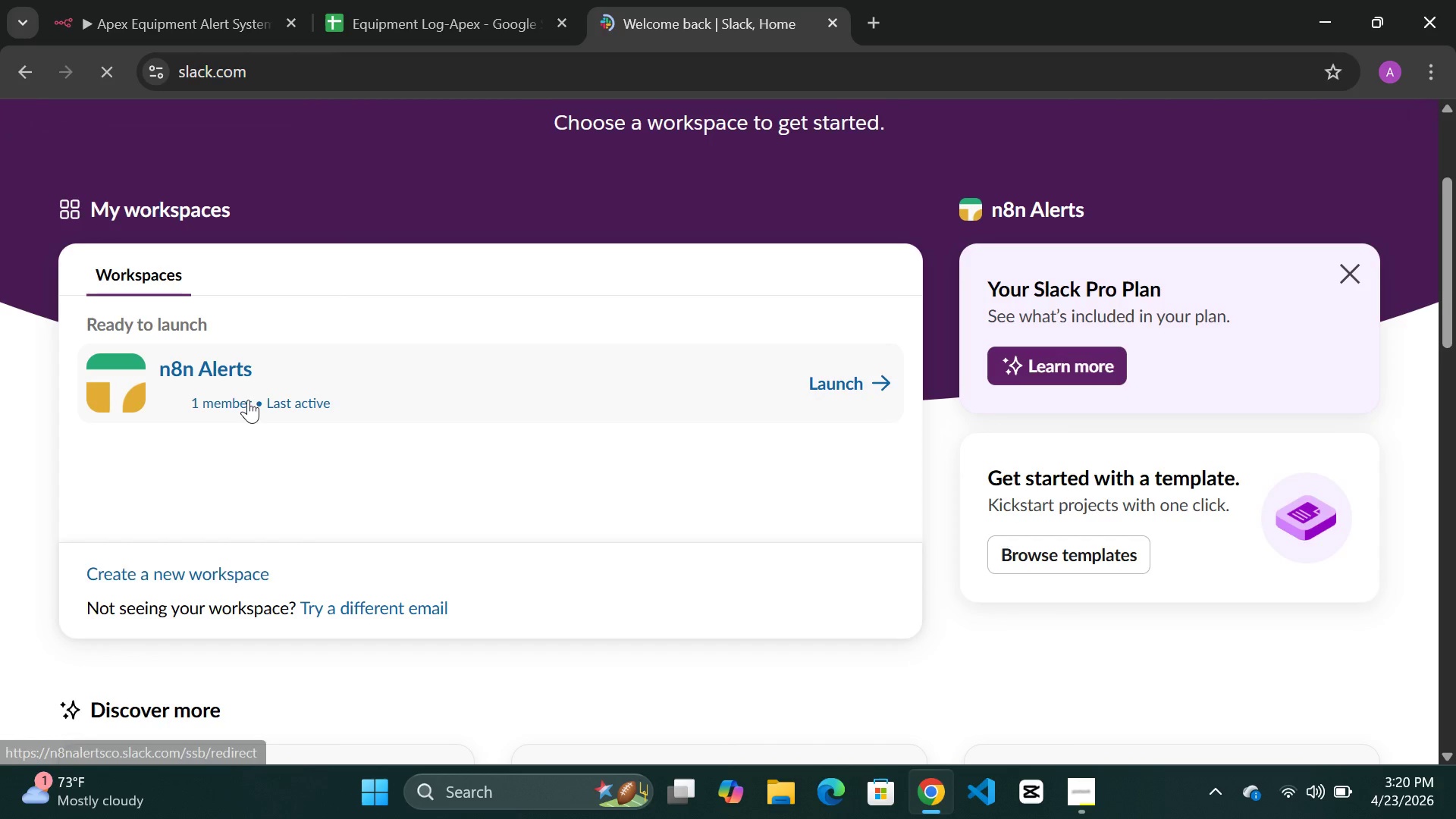 
double_click([248, 399])
 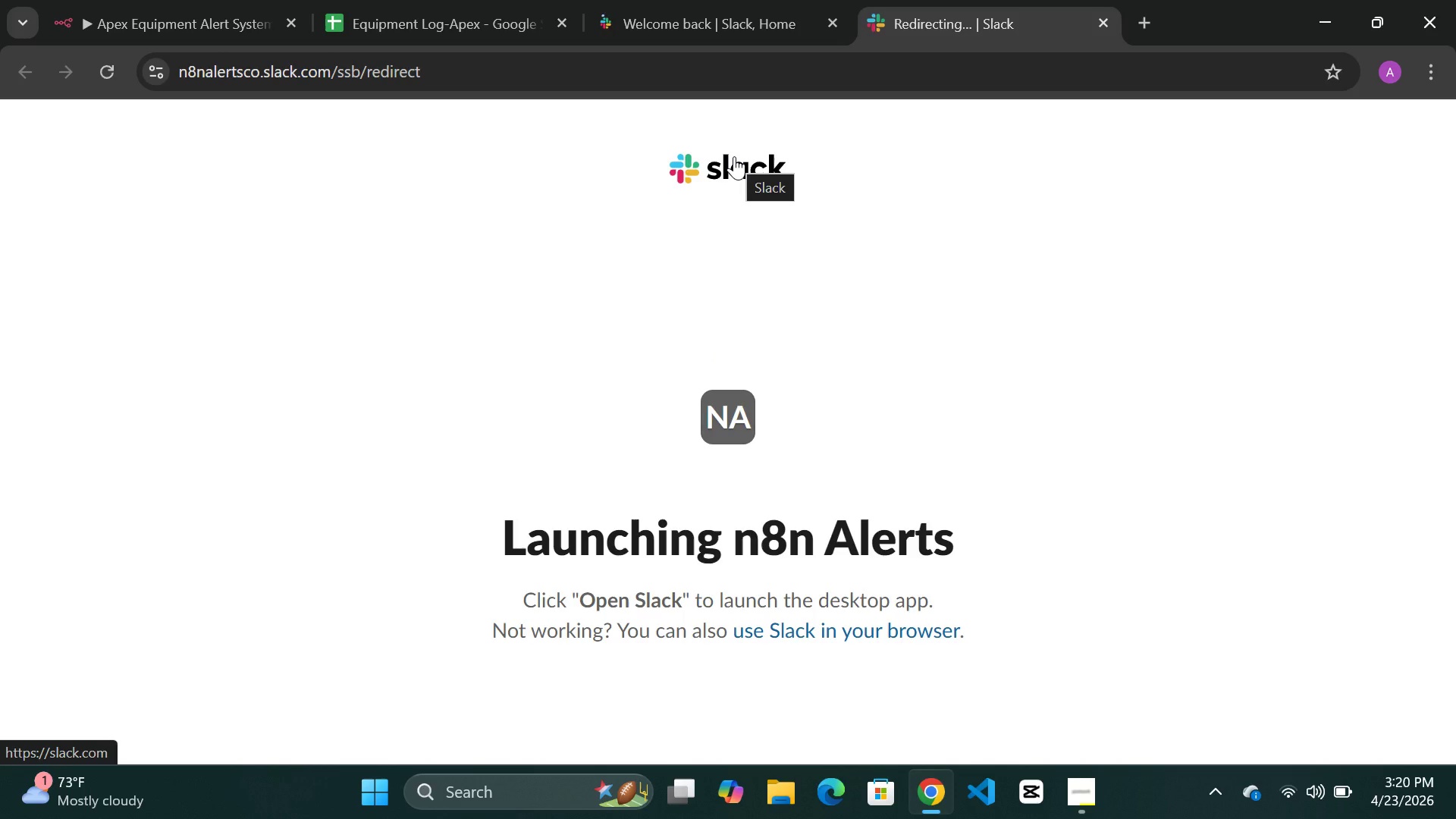 
wait(27.12)
 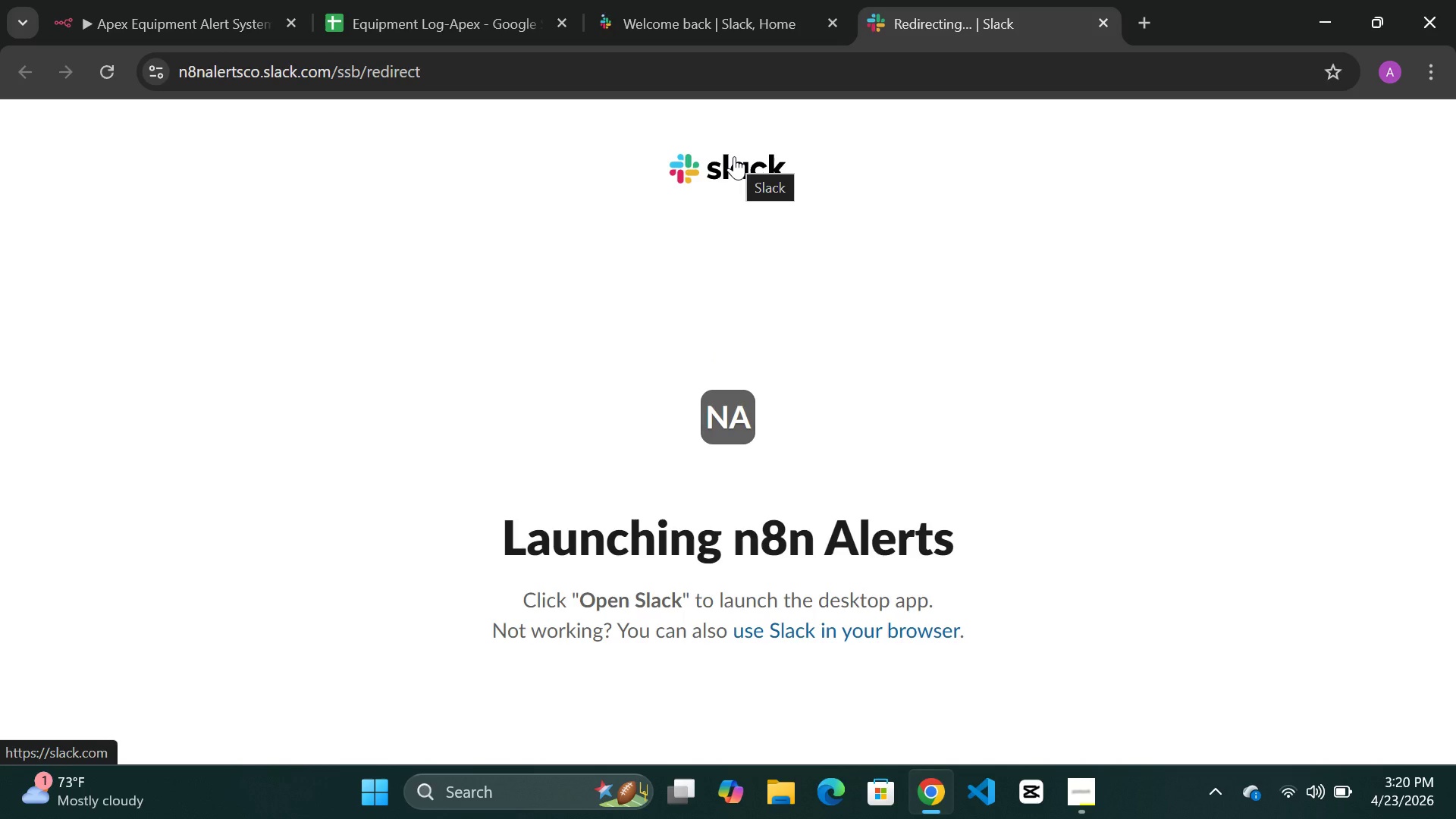 
left_click([802, 633])
 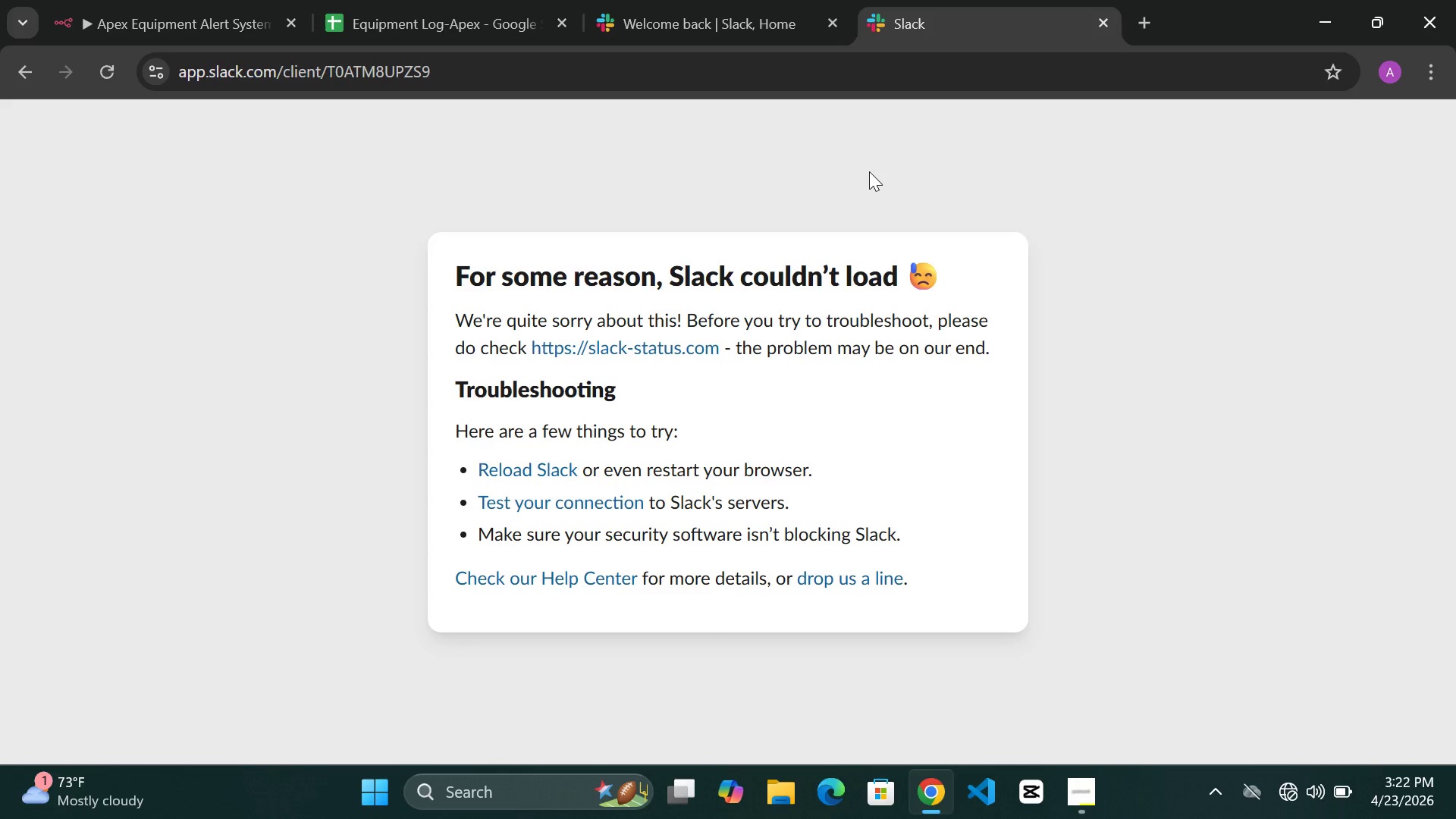 
wait(117.67)
 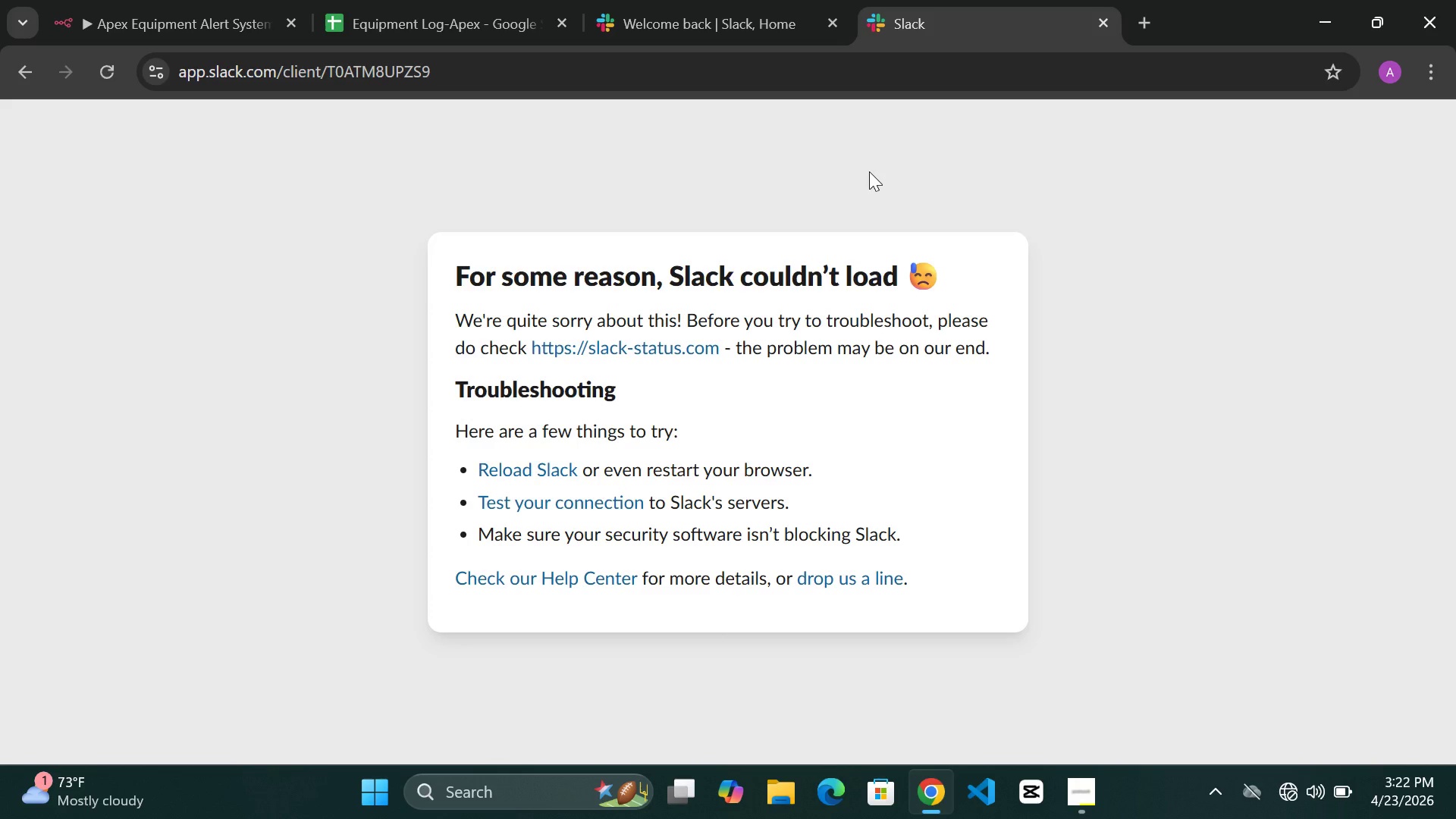 
left_click([101, 71])
 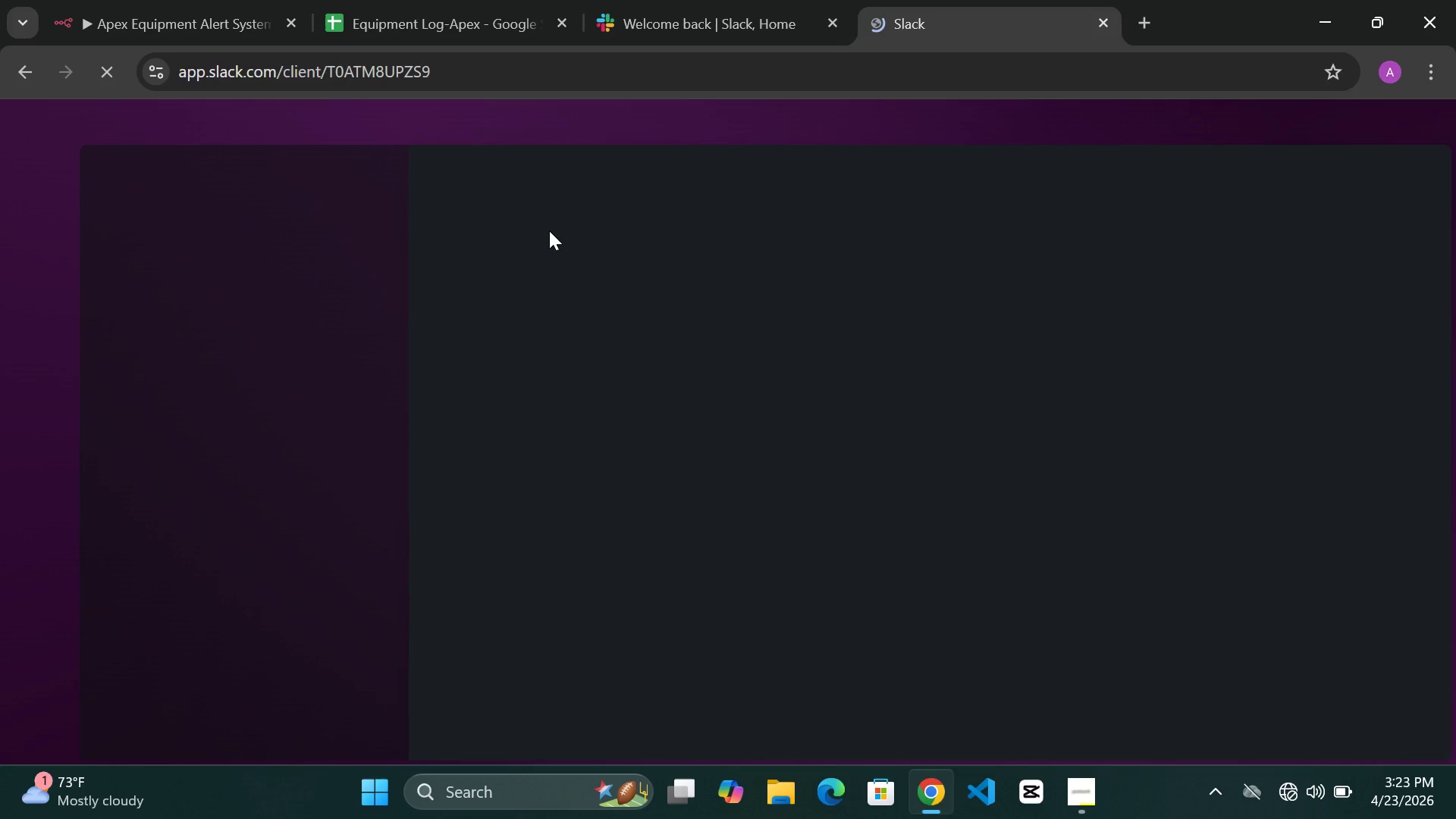 
wait(38.67)
 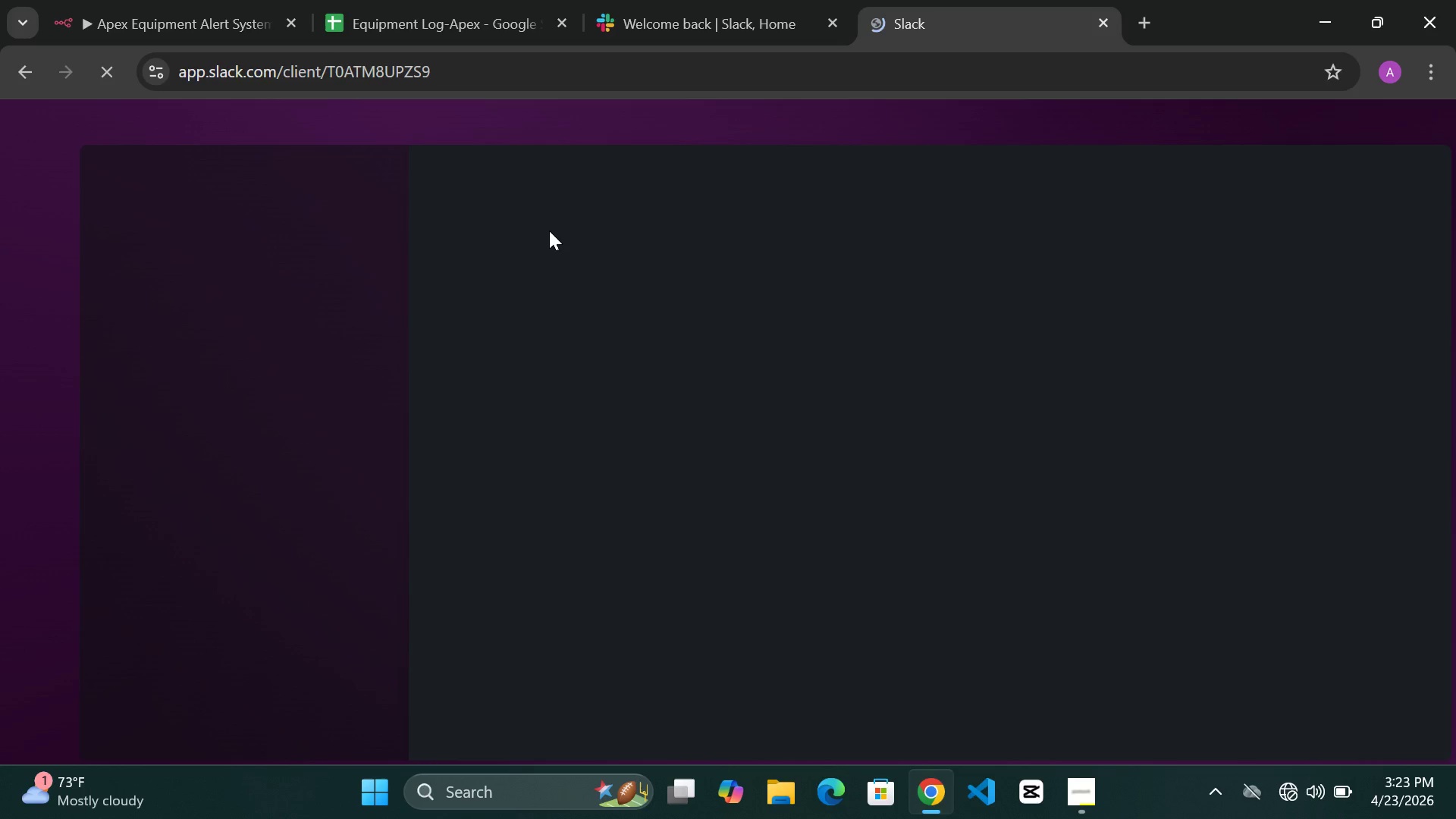 
left_click([114, 64])
 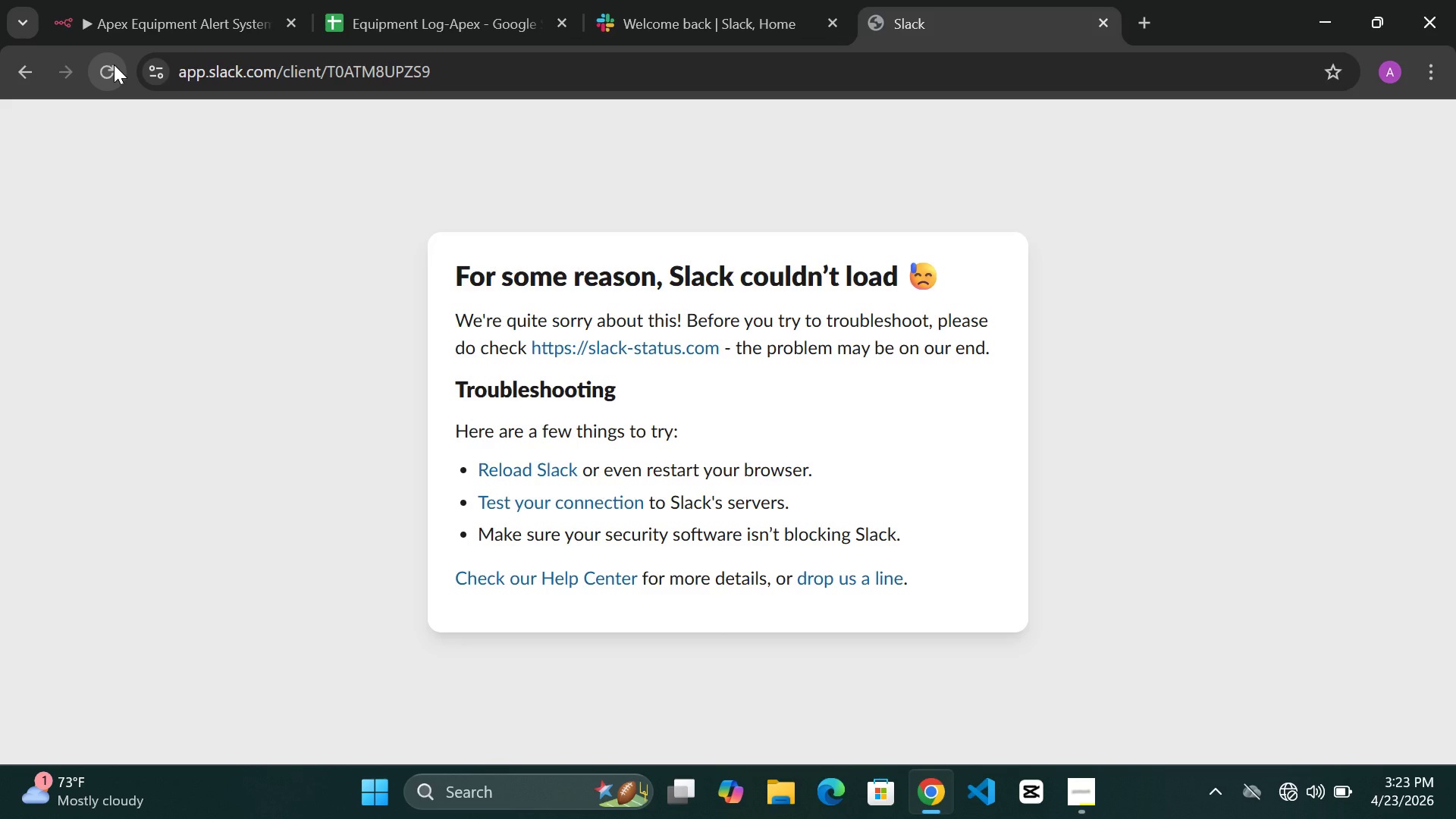 
wait(24.19)
 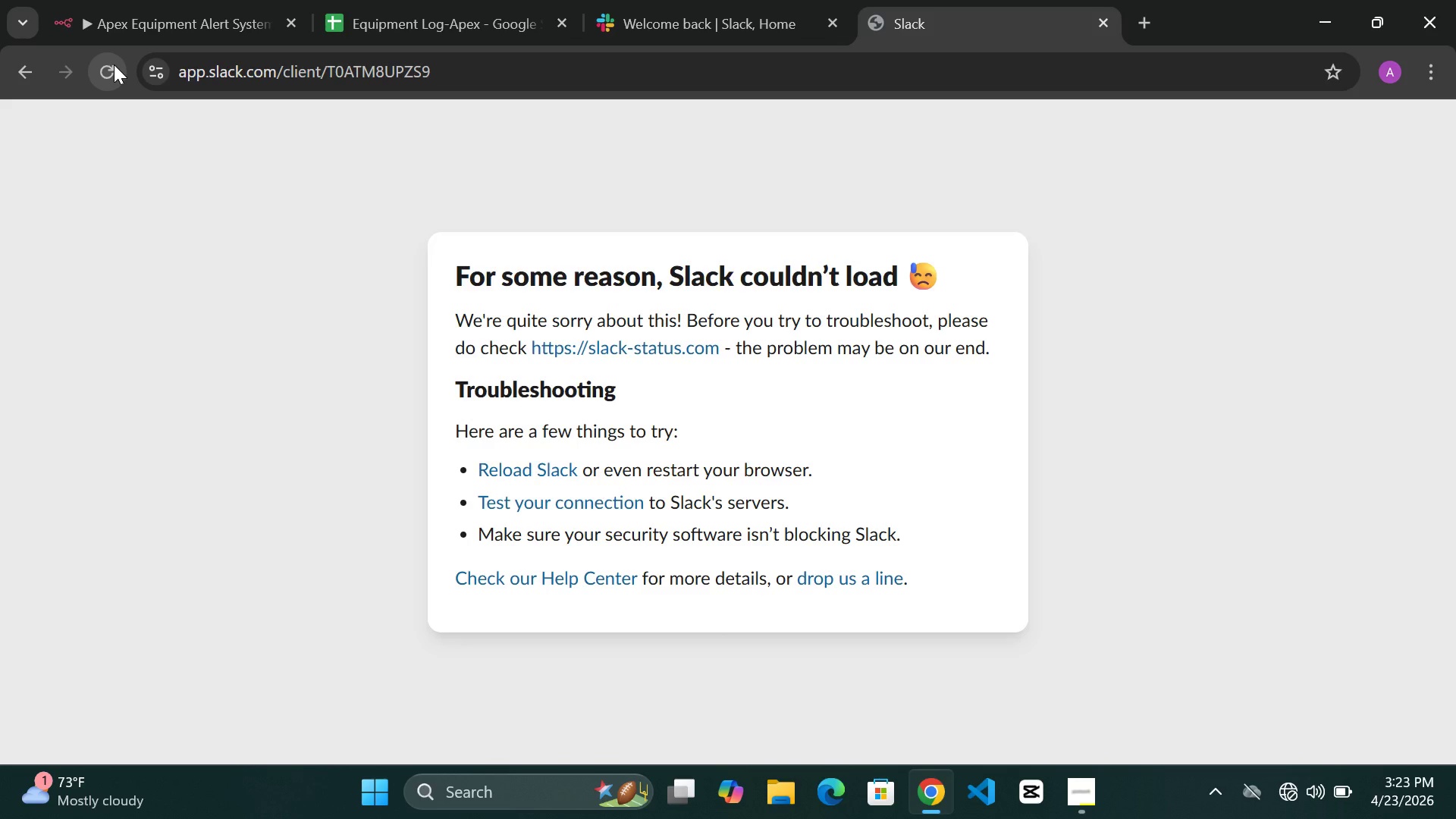 
left_click([108, 79])
 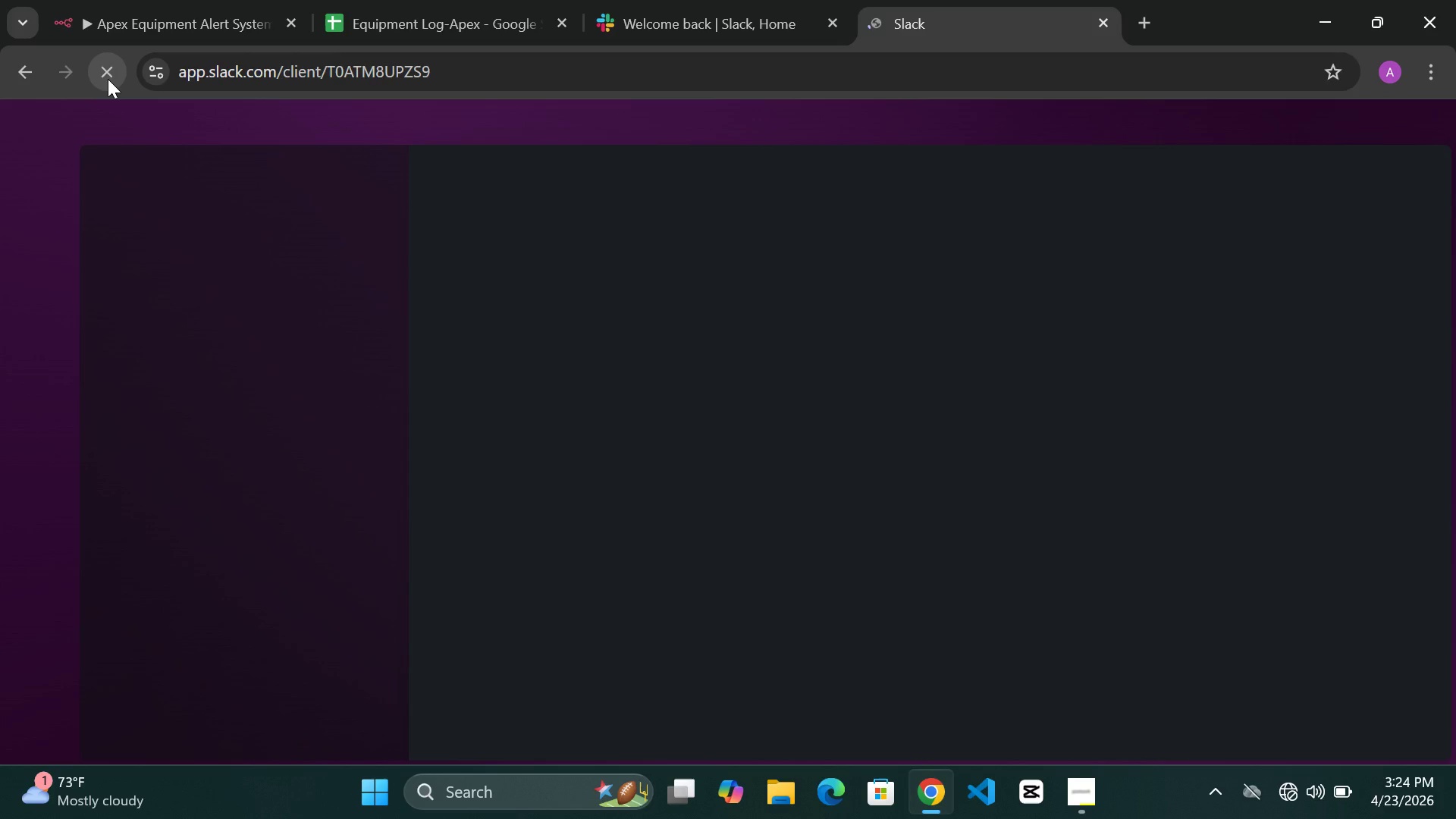 
wait(15.61)
 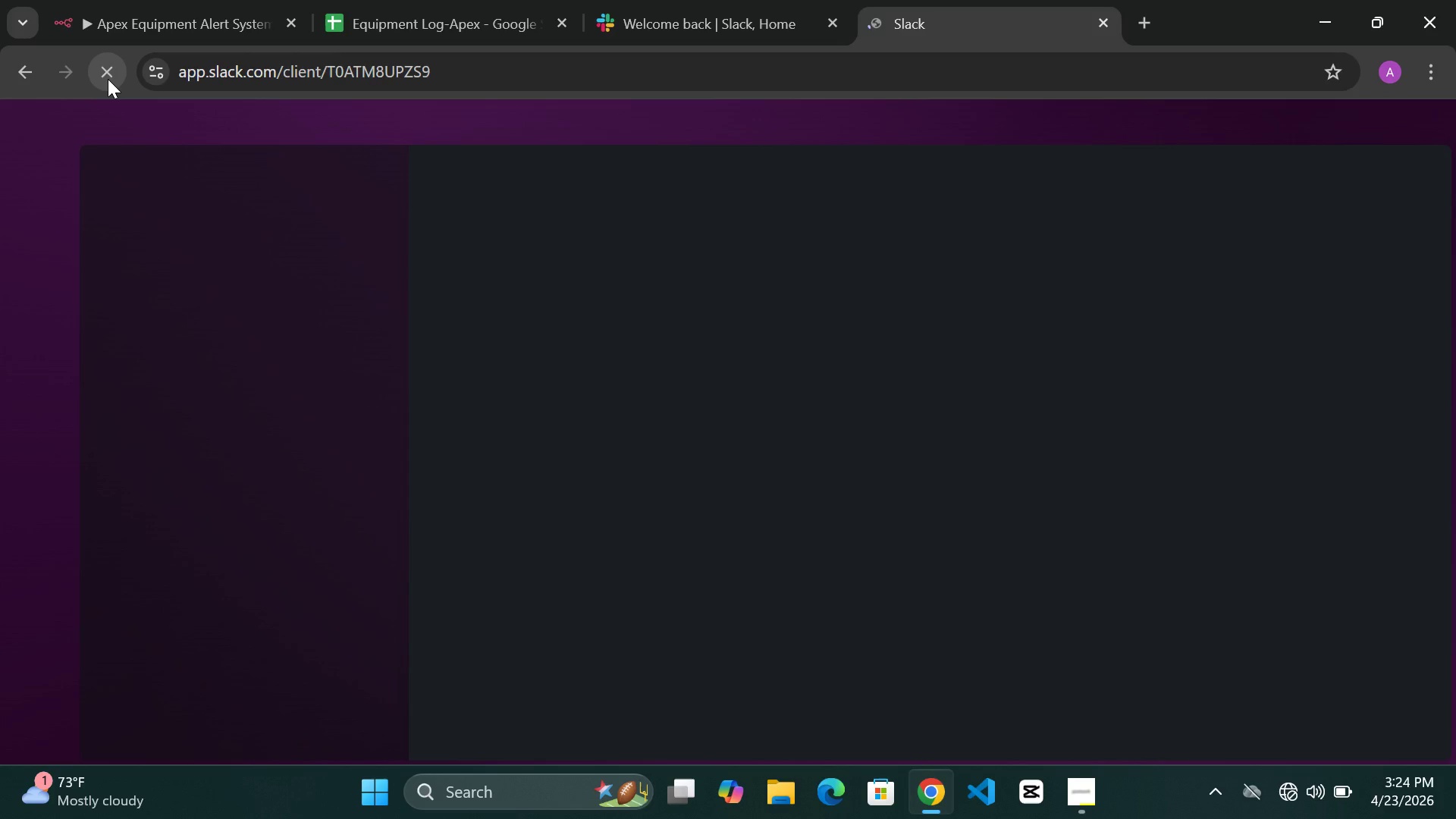 
left_click([106, 71])
 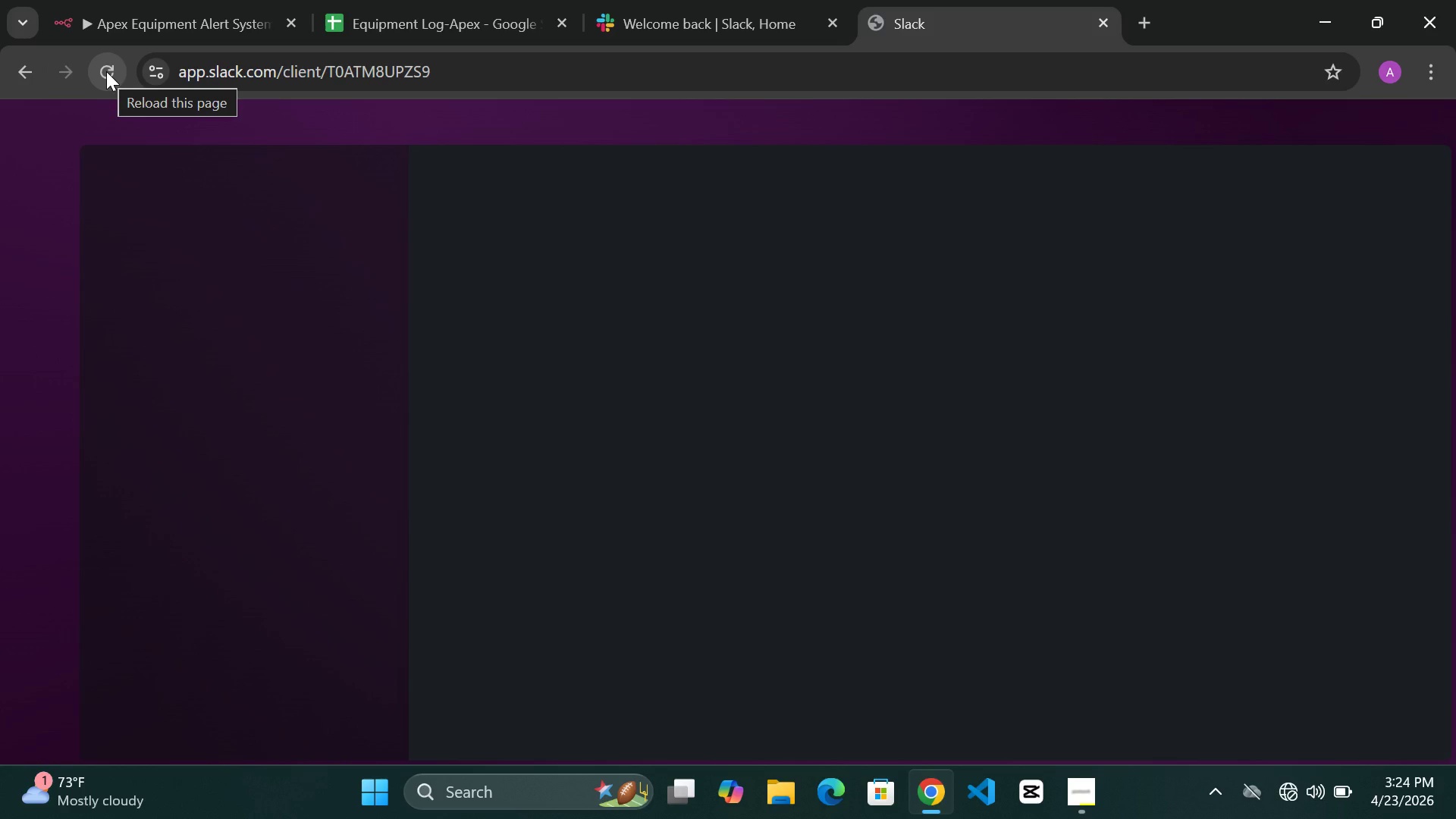 
wait(13.92)
 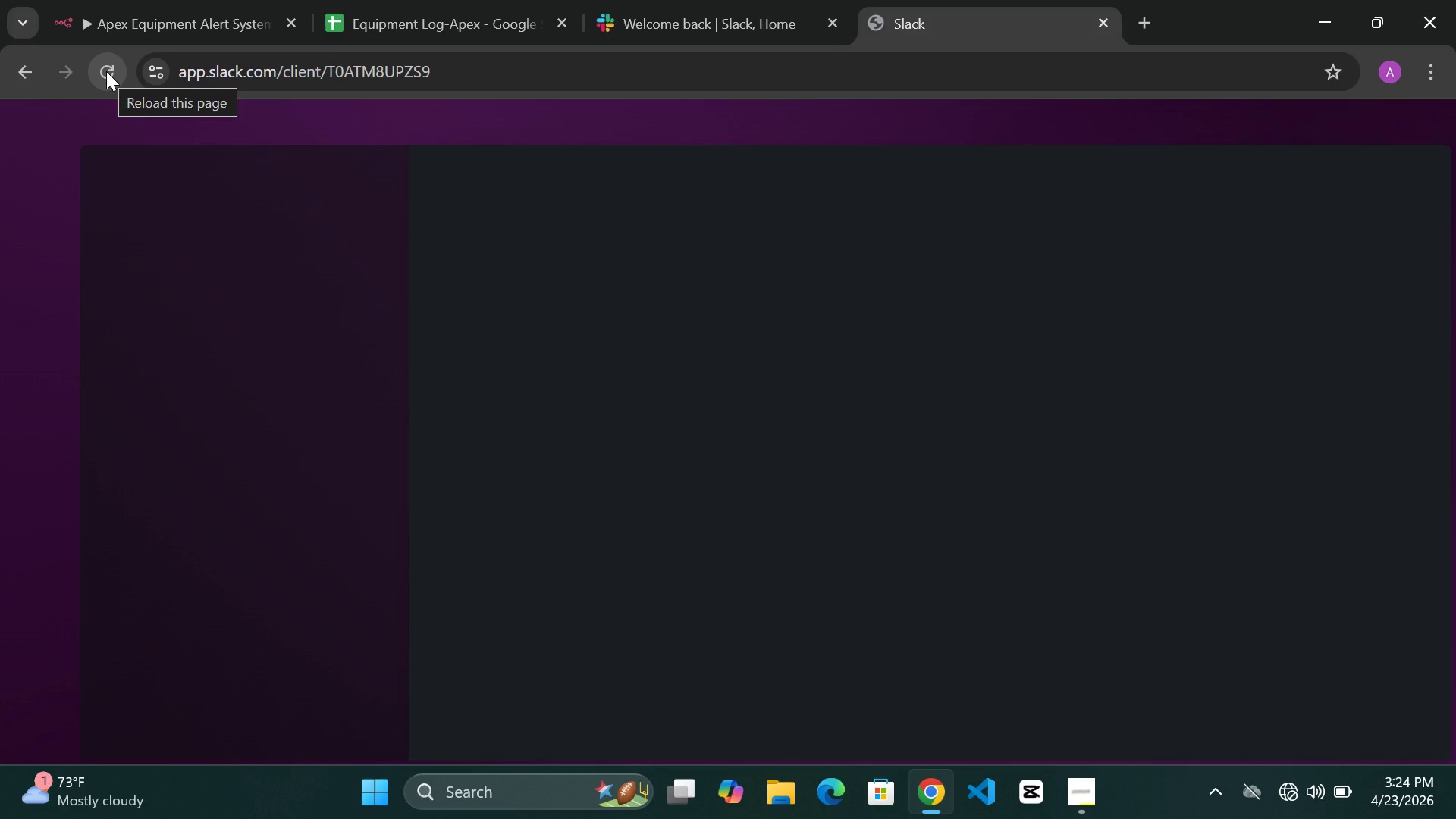 
left_click([106, 71])
 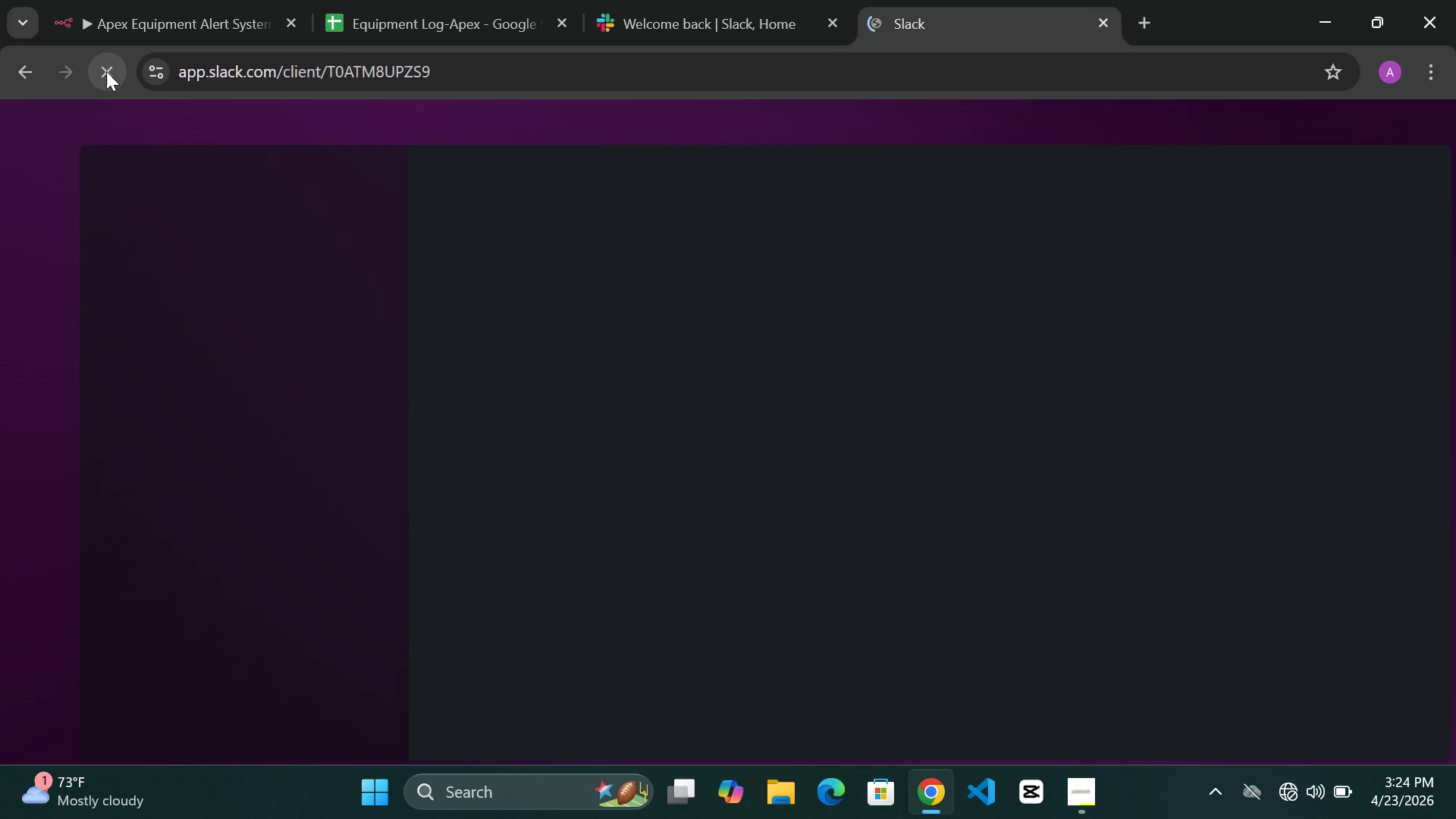 
wait(17.28)
 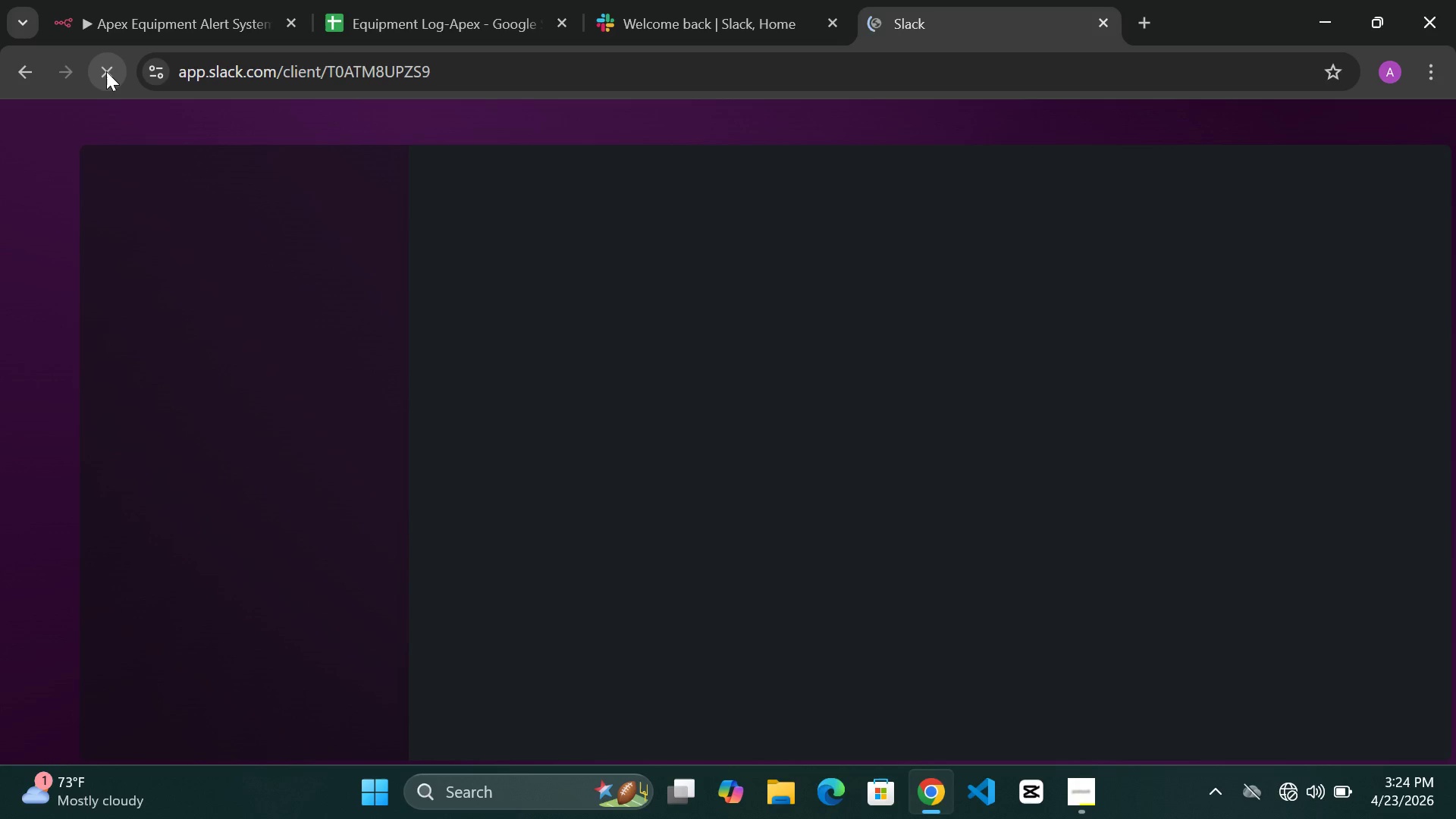 
left_click([1087, 798])